 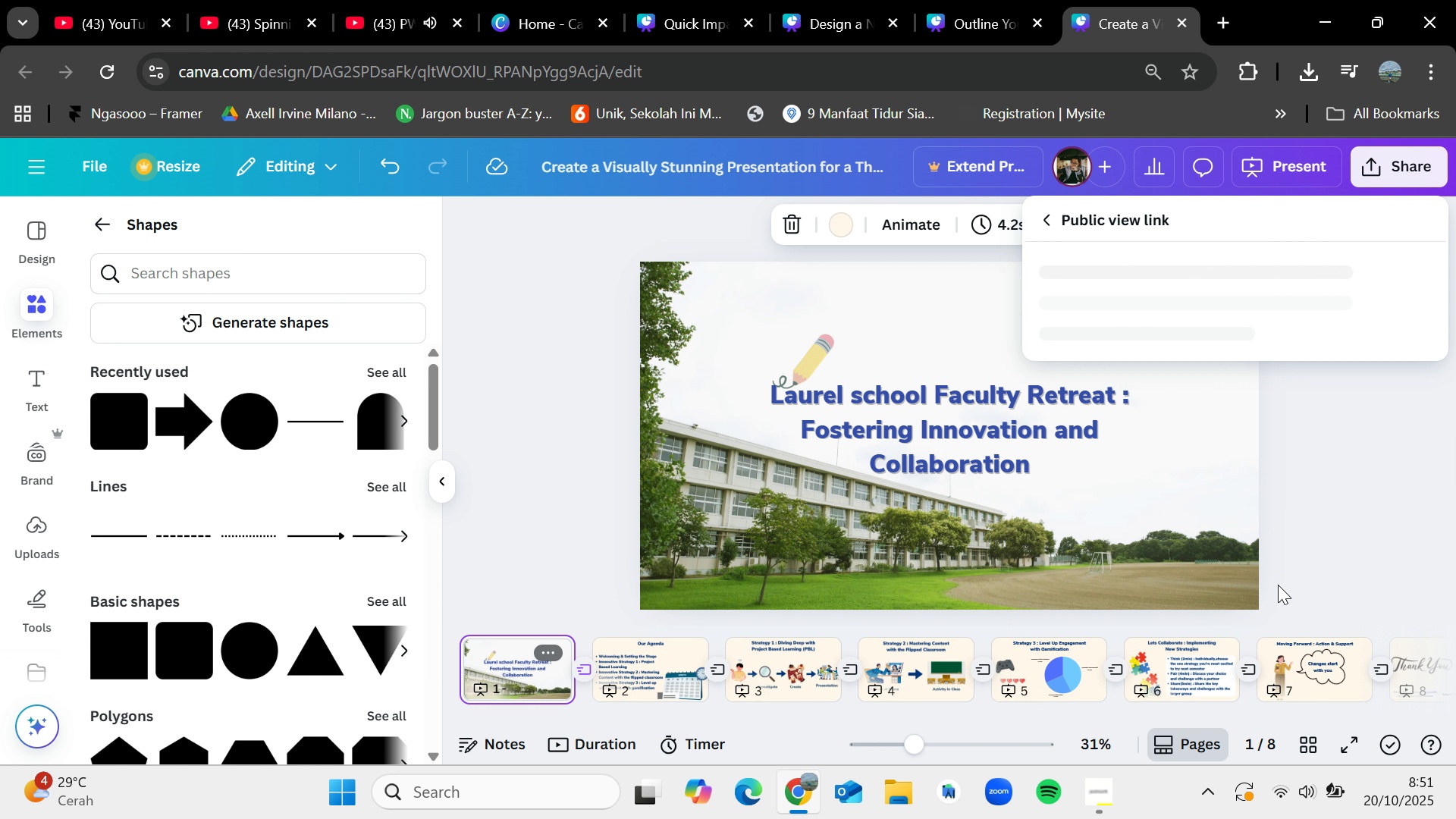 
left_click([1267, 626])
 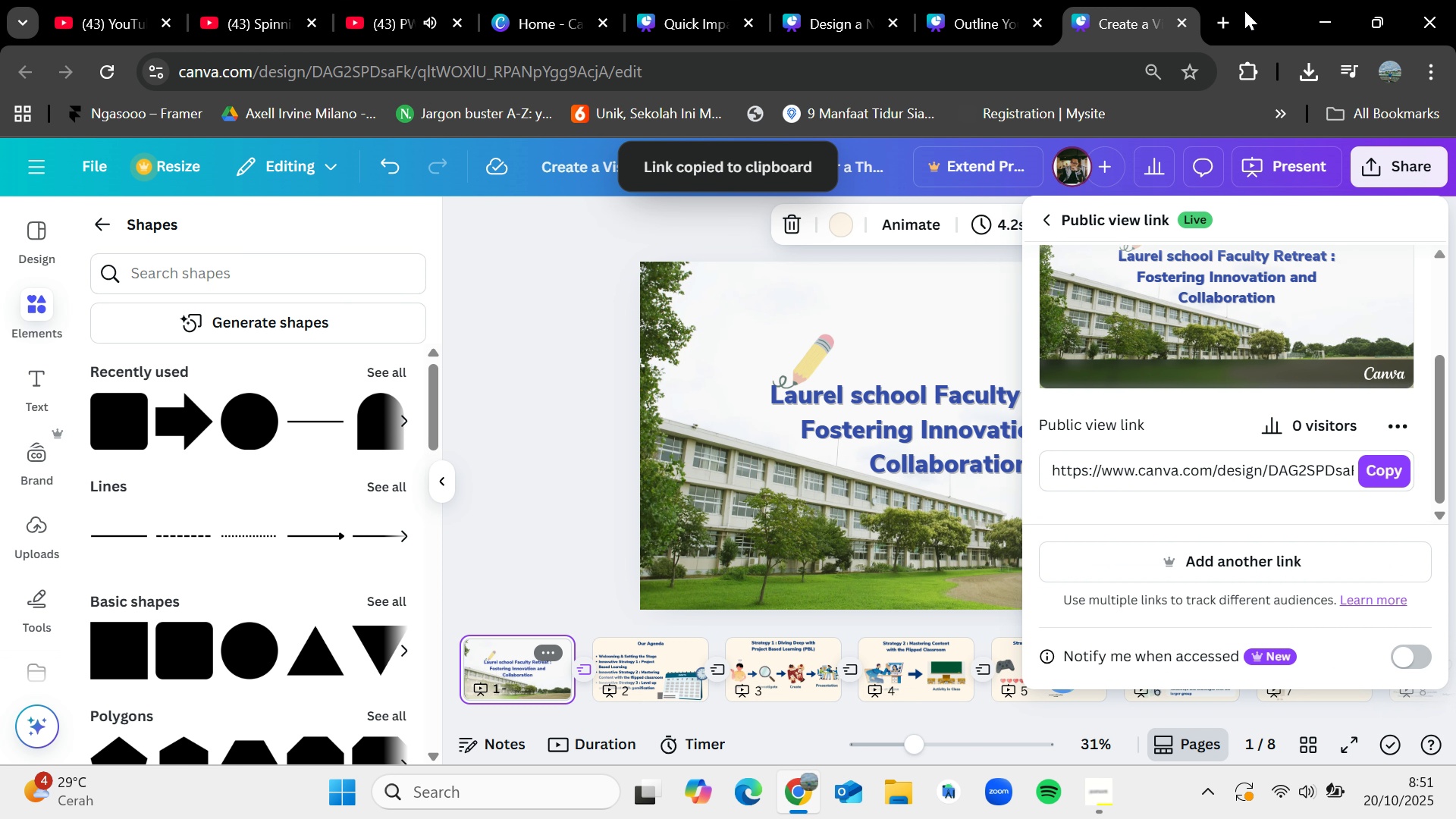 
left_click([1227, 17])
 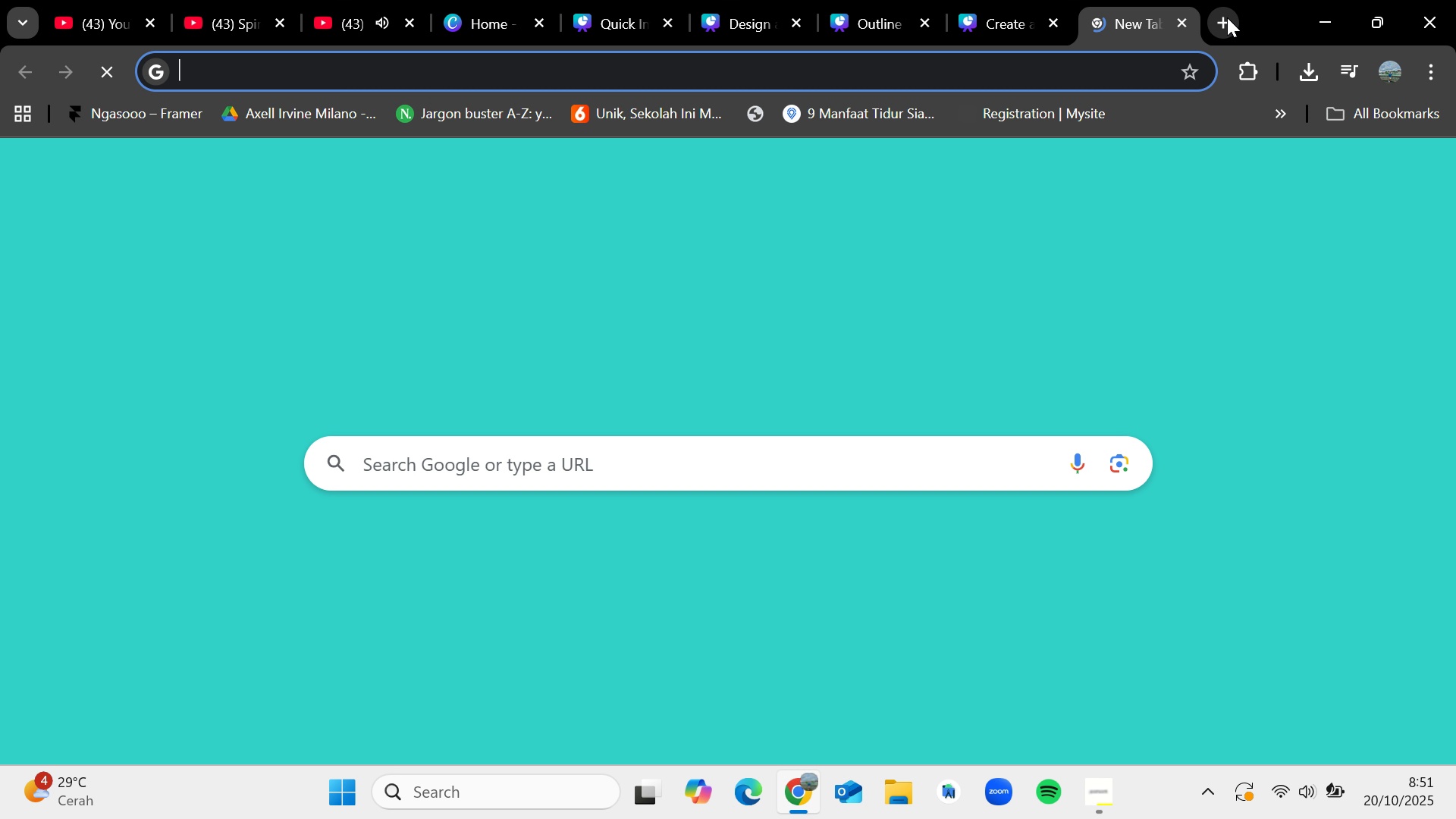 
key(Control+V)
 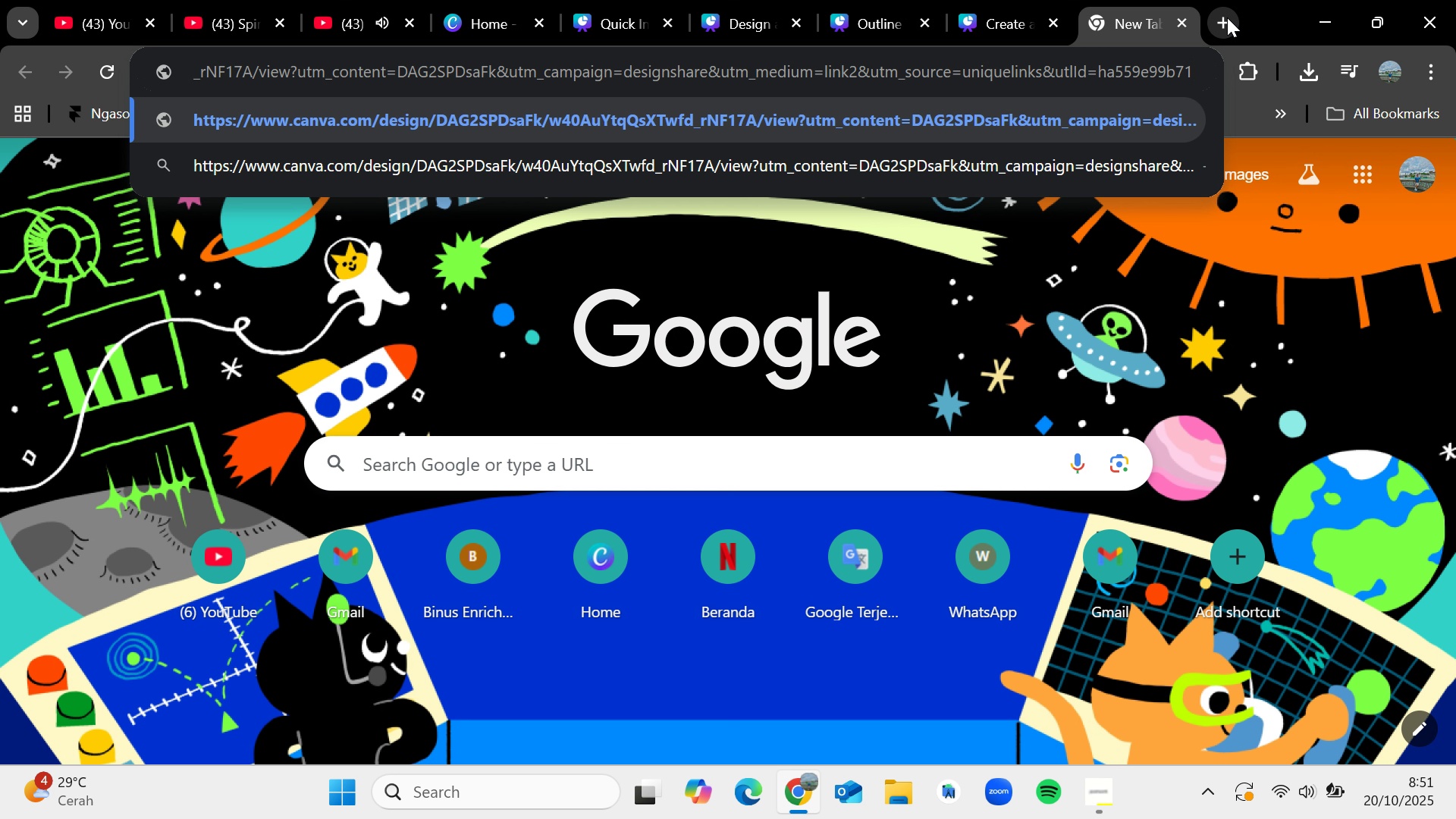 
key(Enter)
 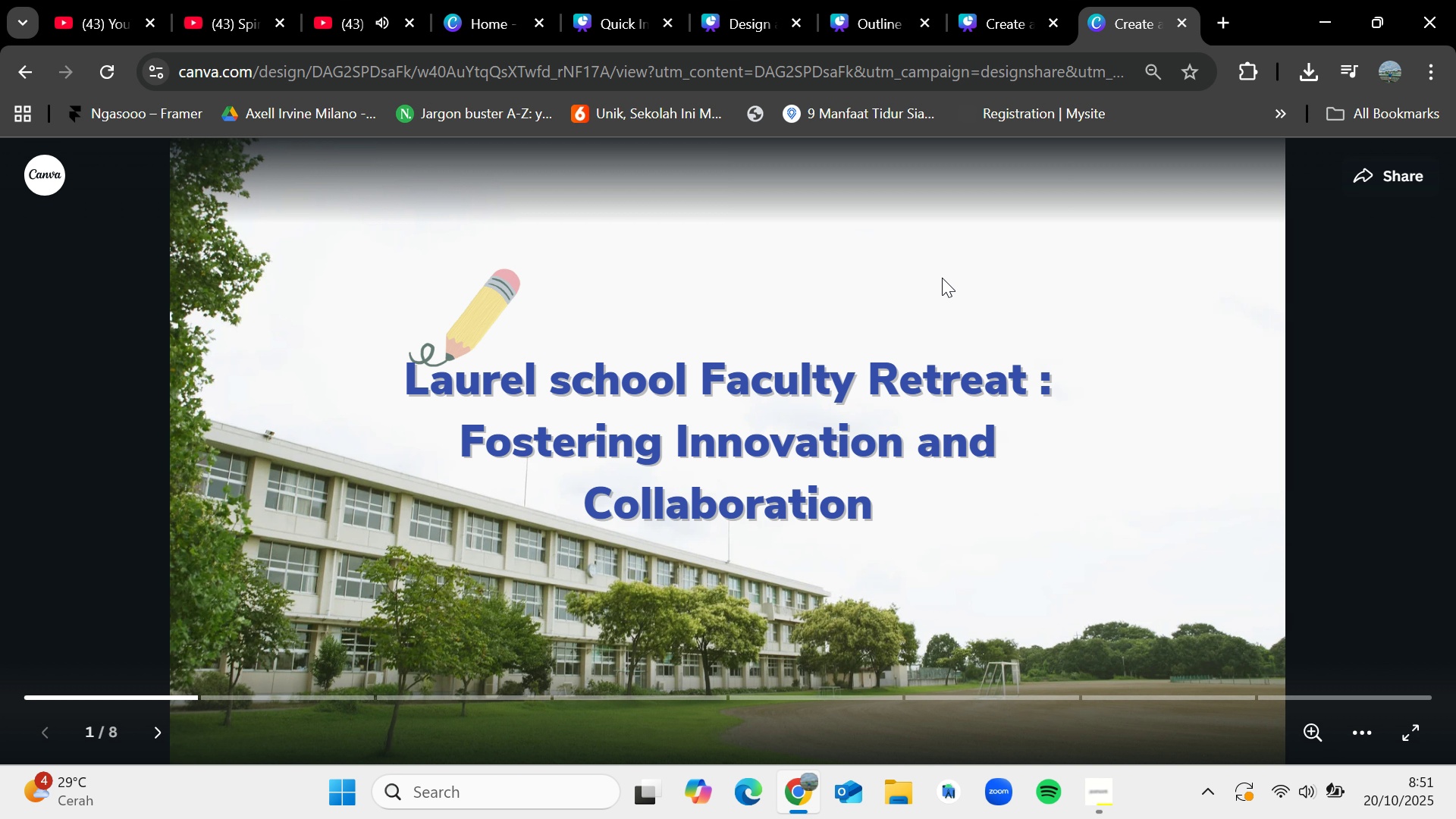 
wait(33.9)
 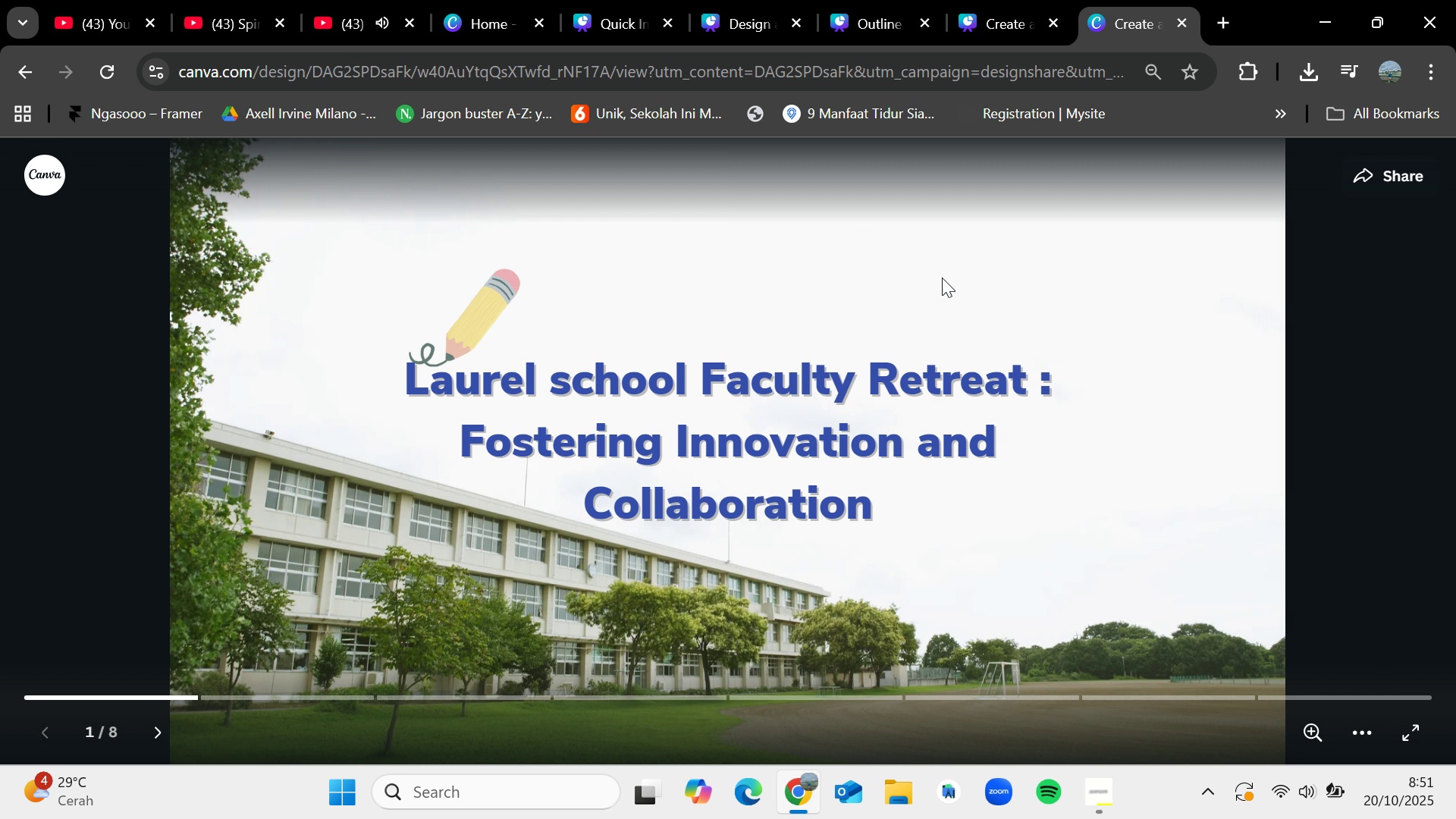 
left_click([1267, 435])
 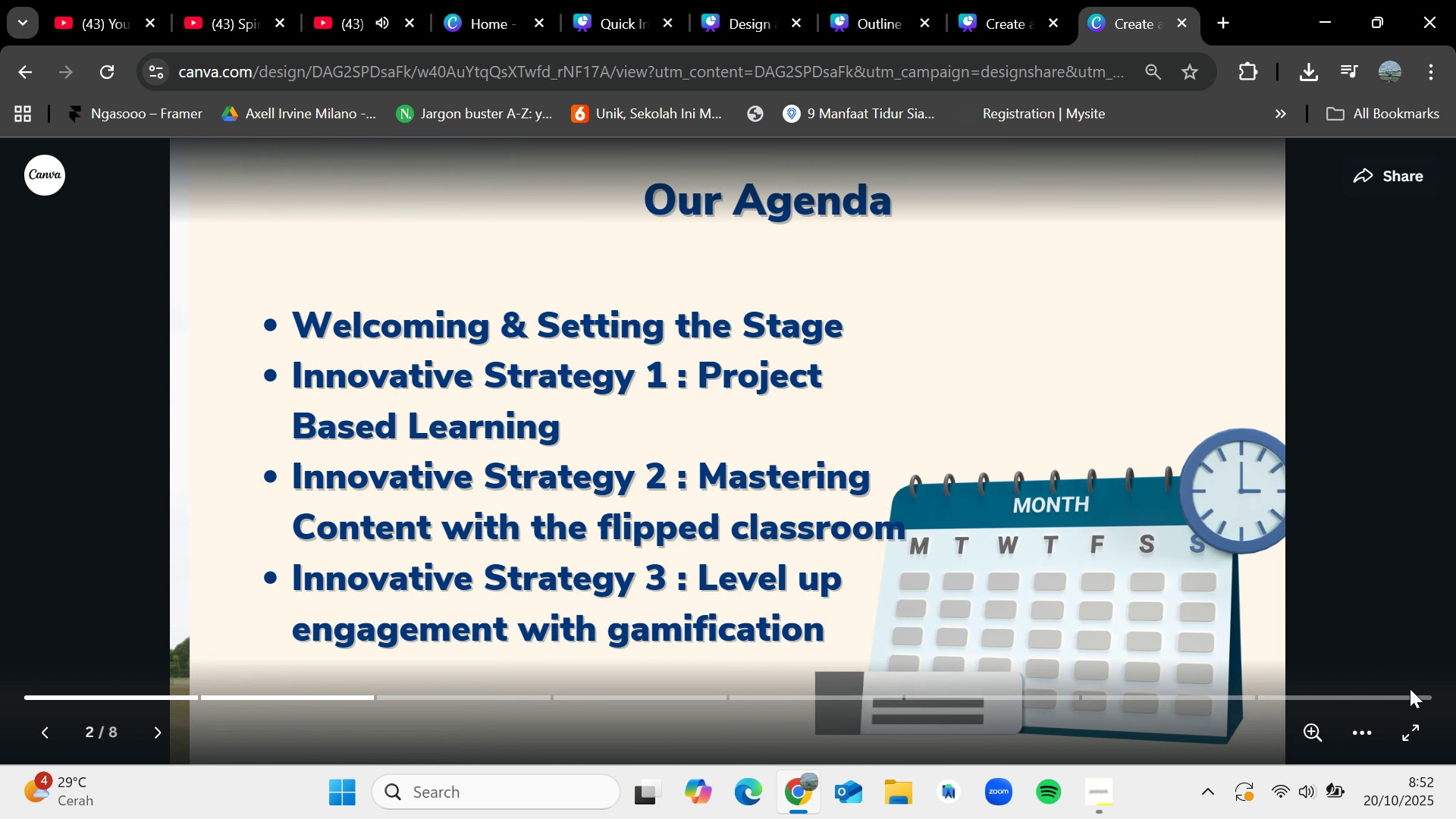 
left_click([1420, 740])
 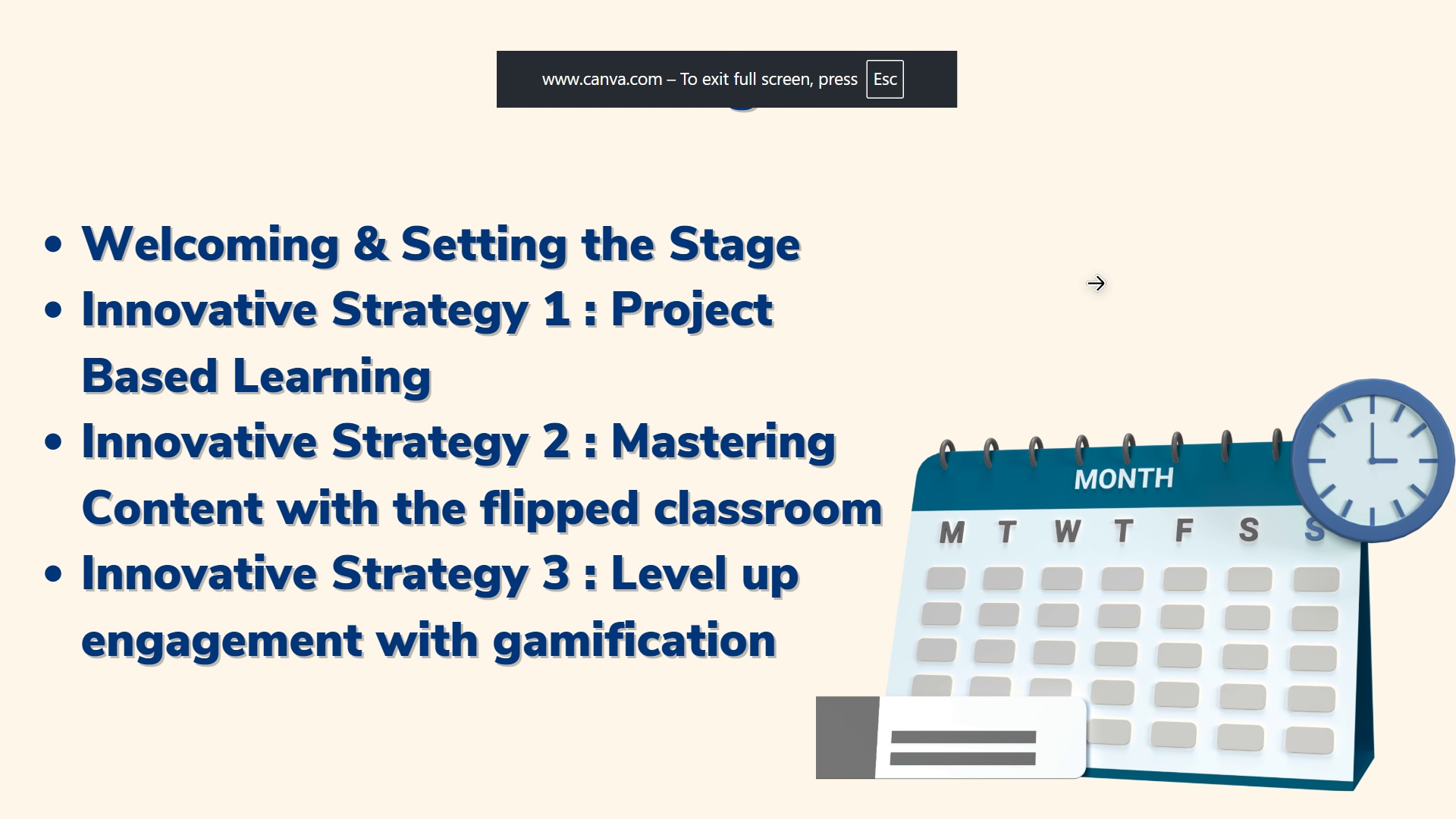 
left_click([1148, 275])
 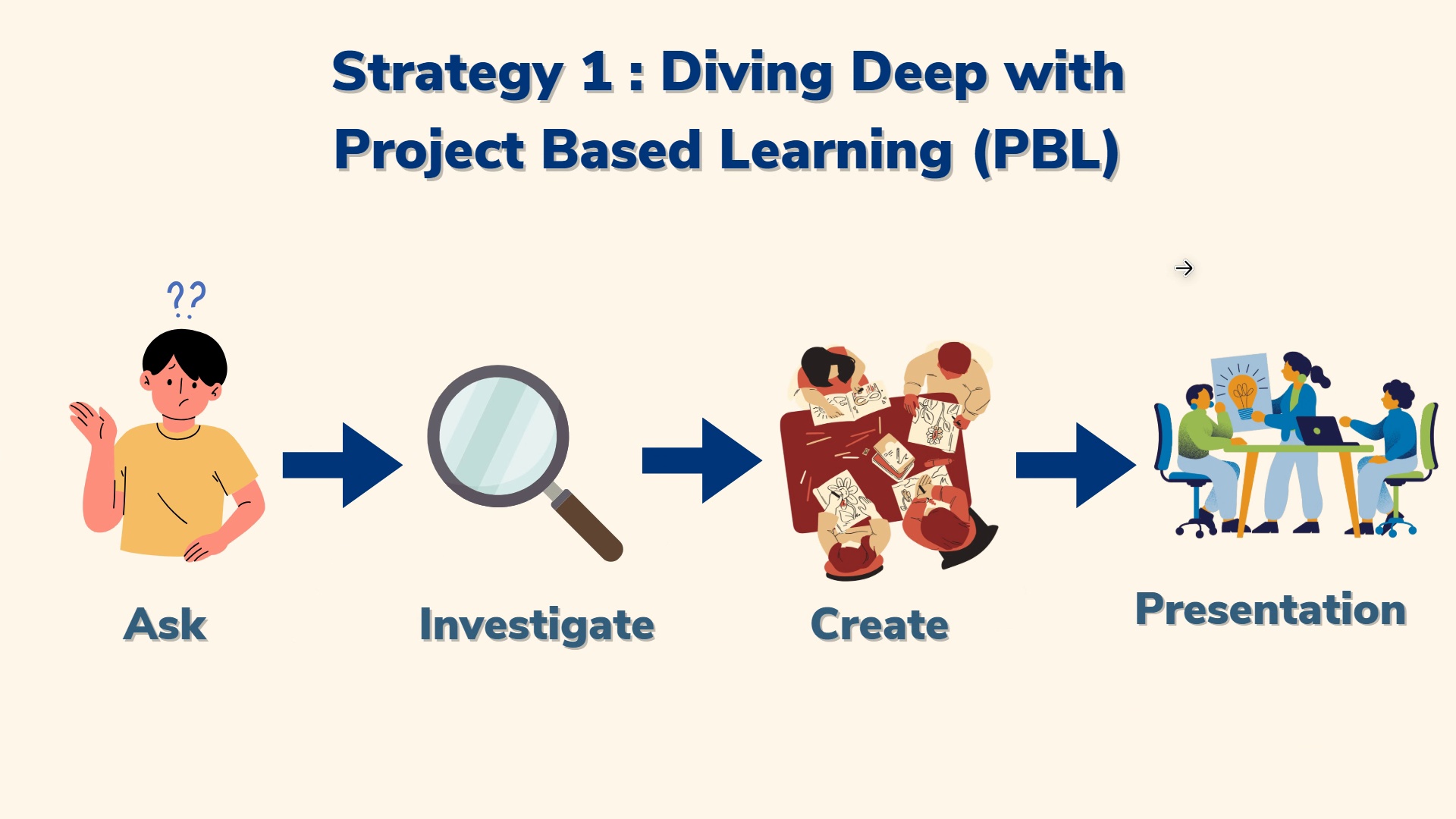 
left_click([1183, 270])
 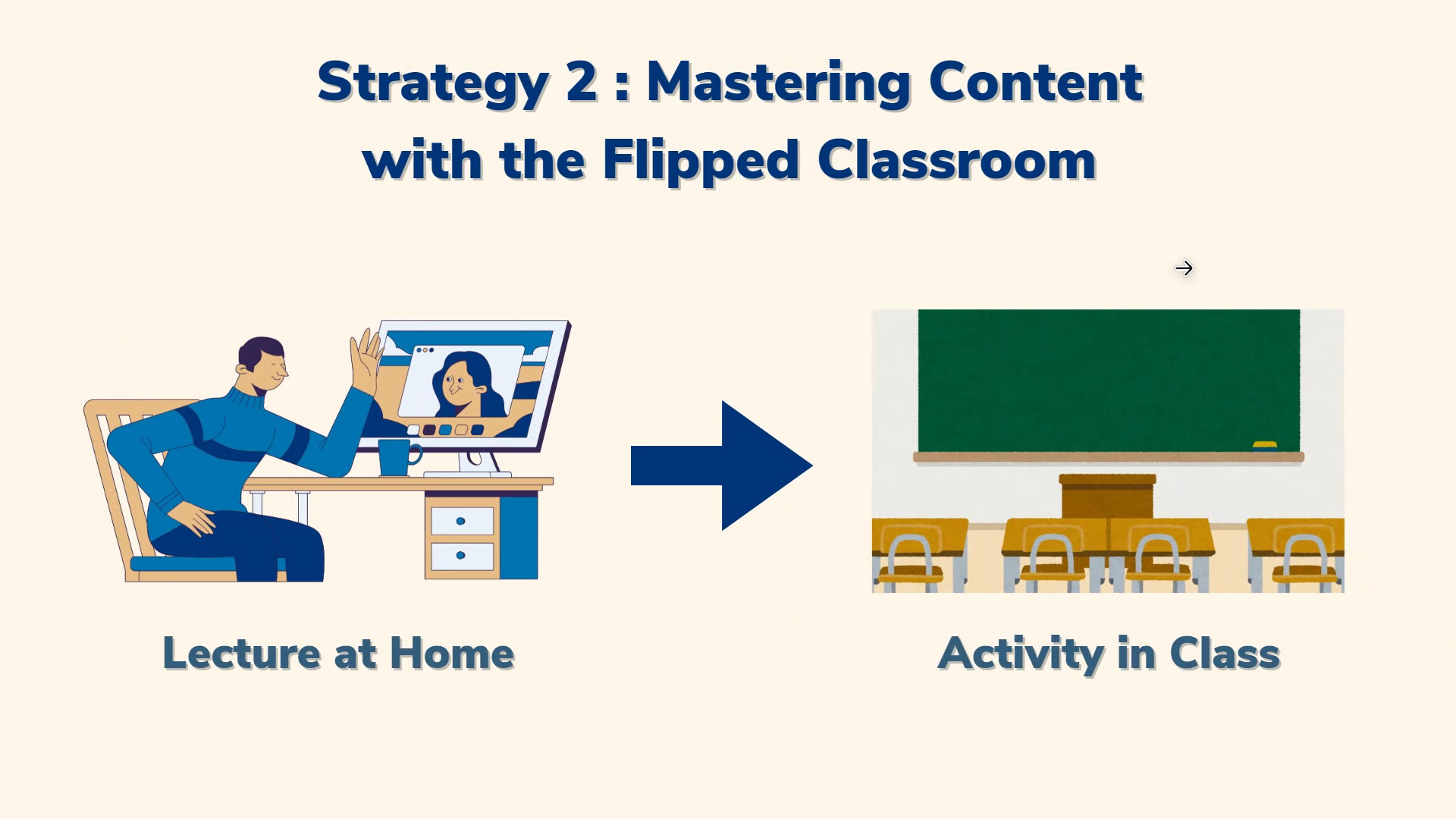 
left_click([1183, 270])
 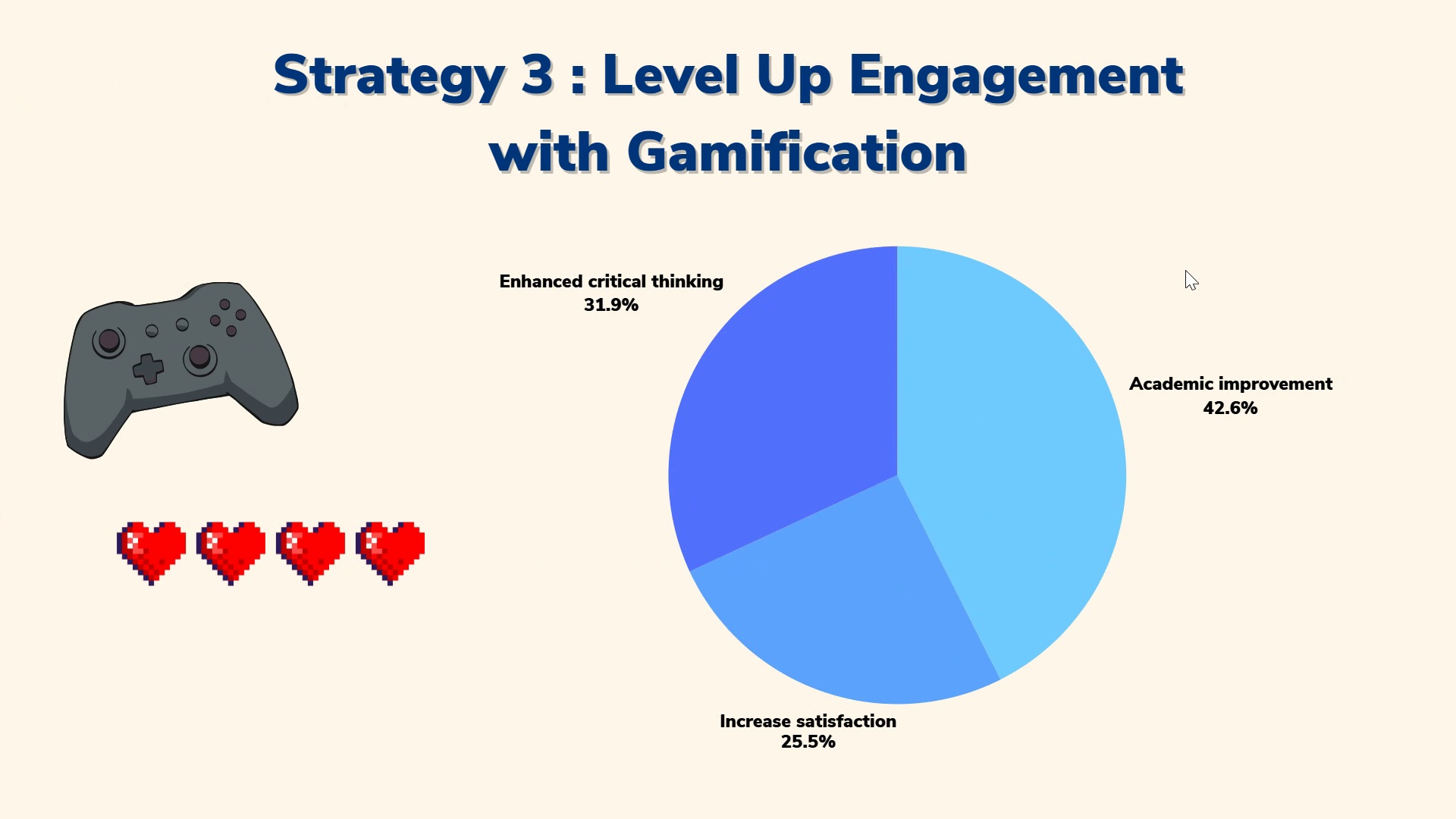 
left_click([1191, 268])
 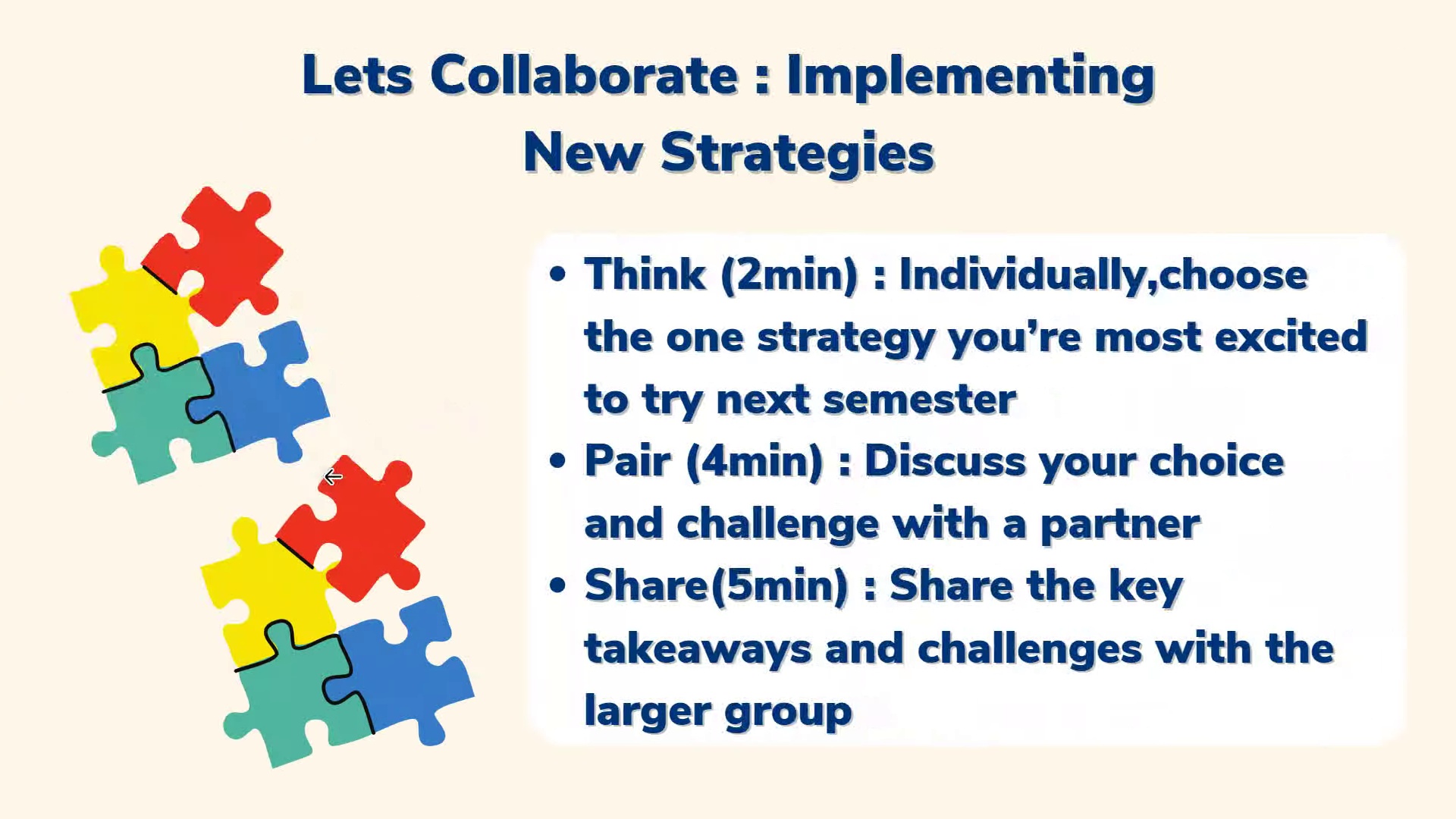 
left_click([57, 561])
 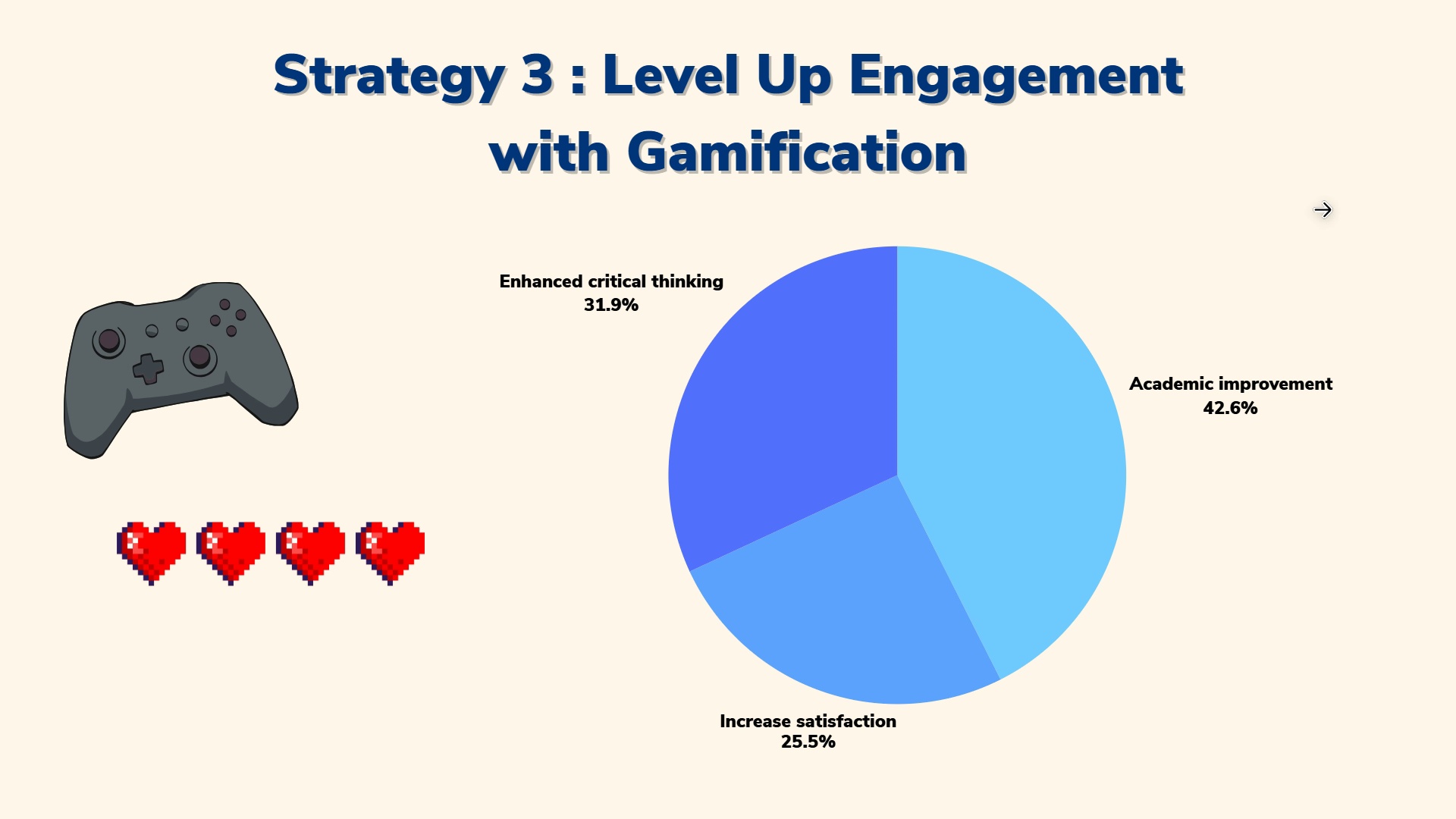 
left_click([1351, 258])
 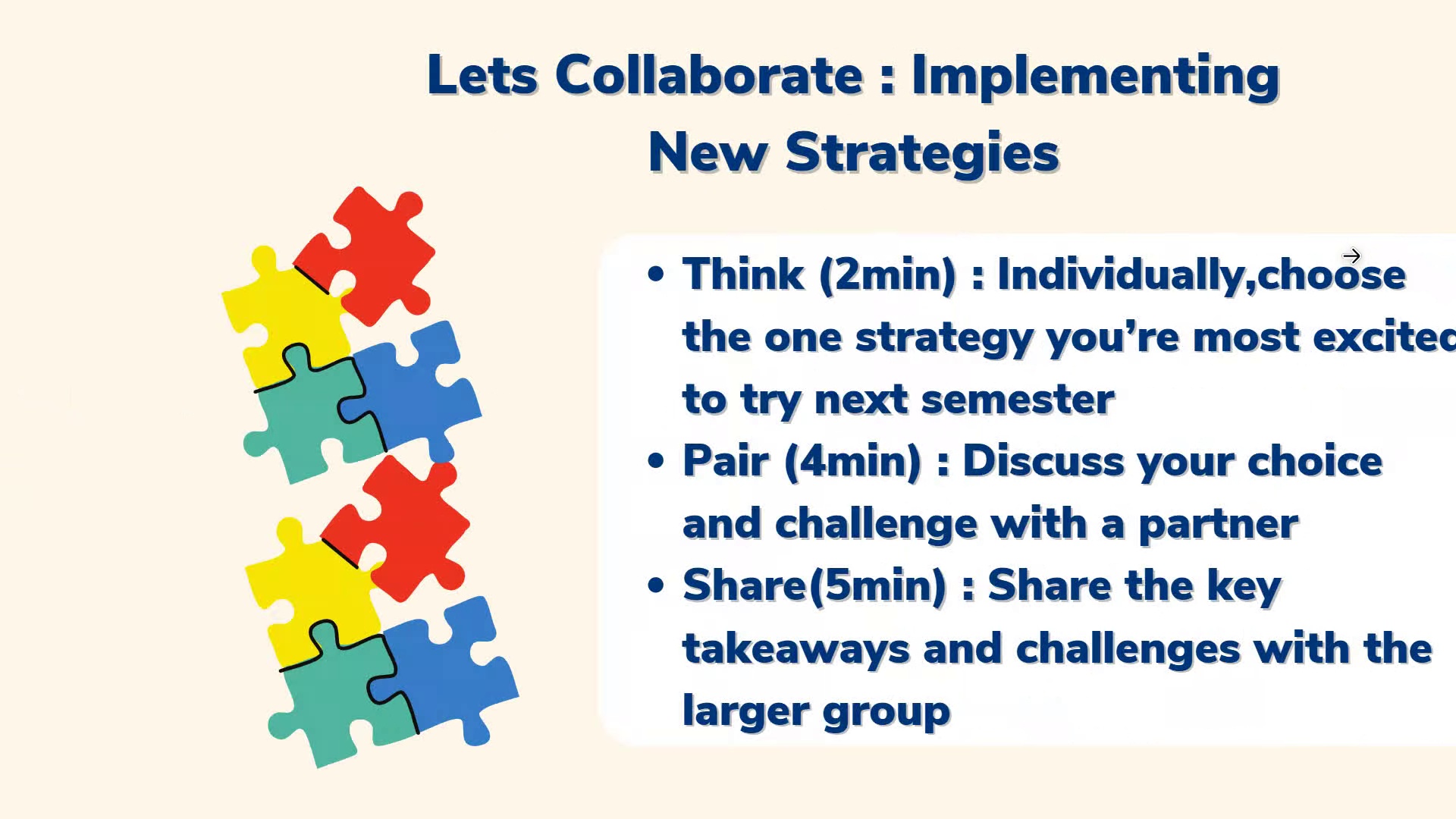 
left_click([1351, 258])
 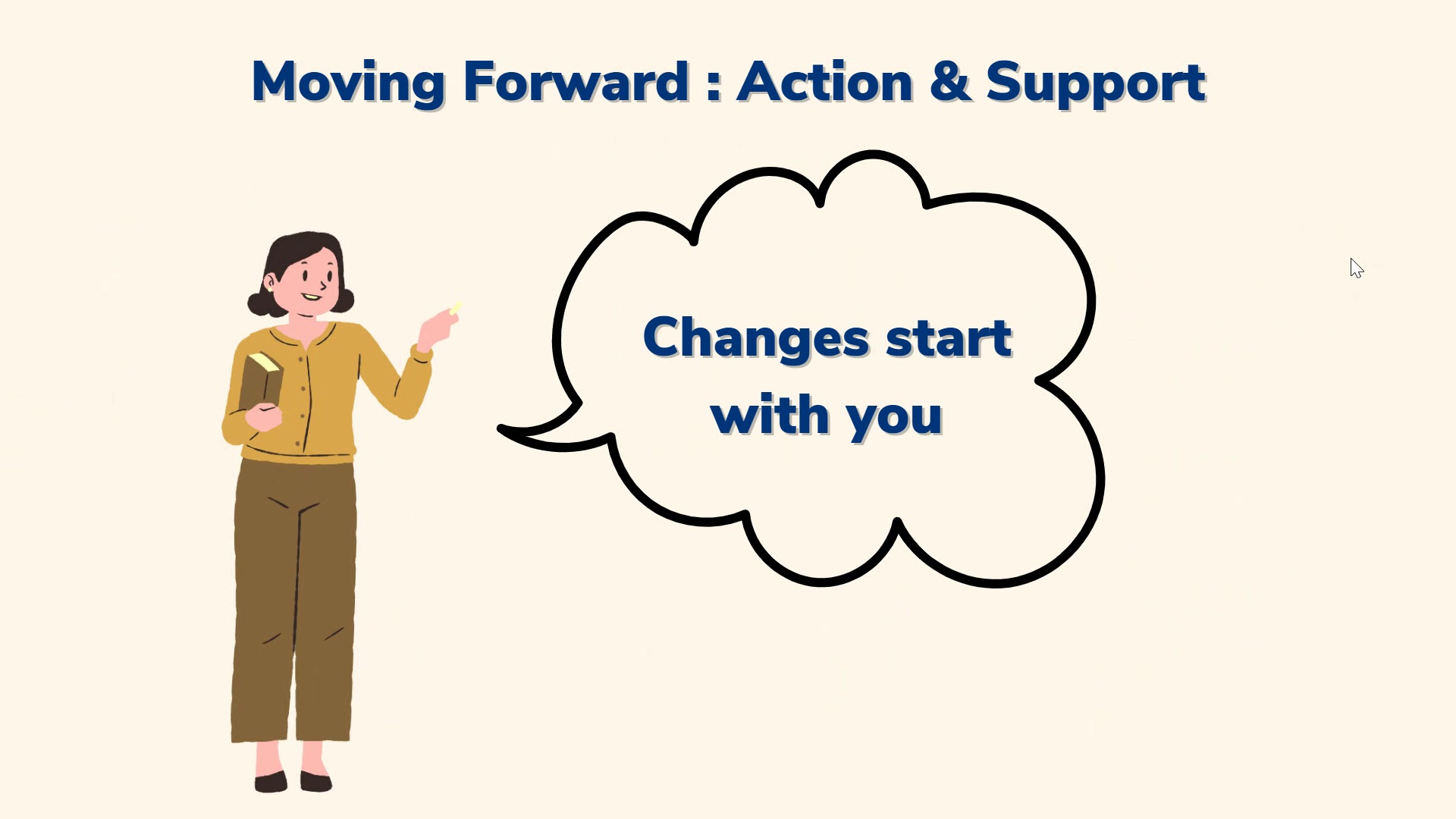 
left_click([1351, 258])
 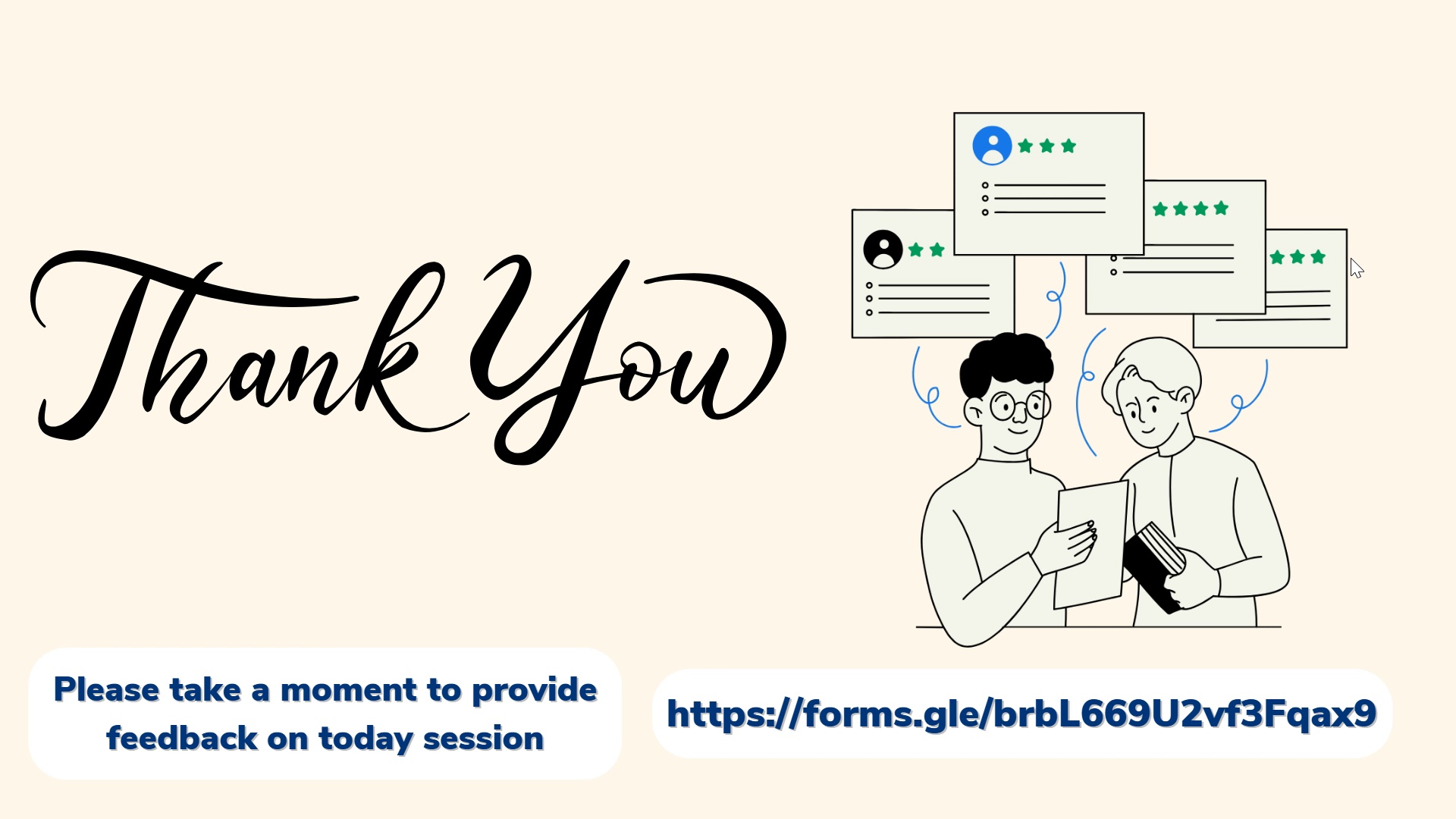 
left_click([1351, 258])
 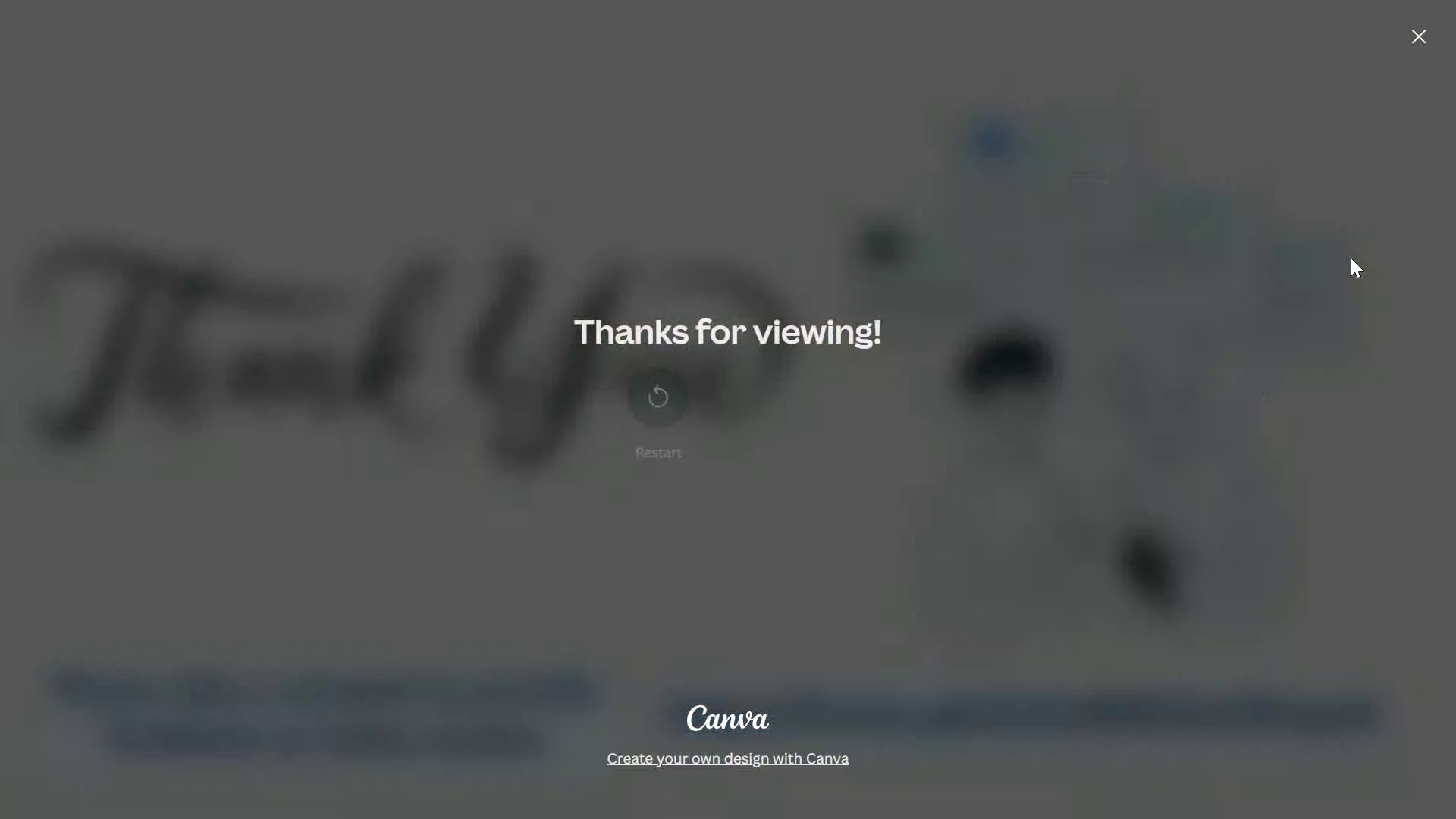 
key(Escape)
 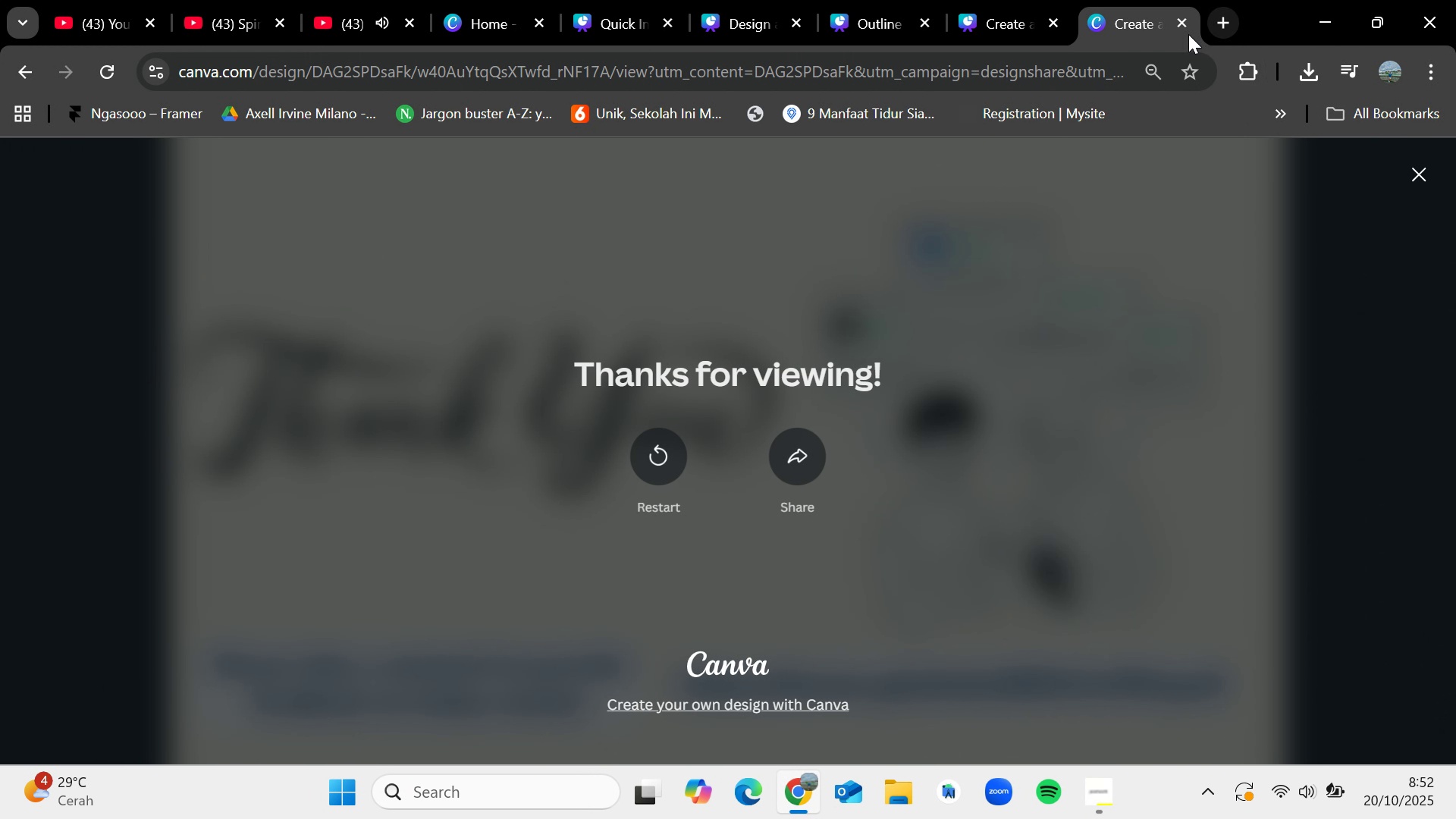 
left_click([1188, 25])
 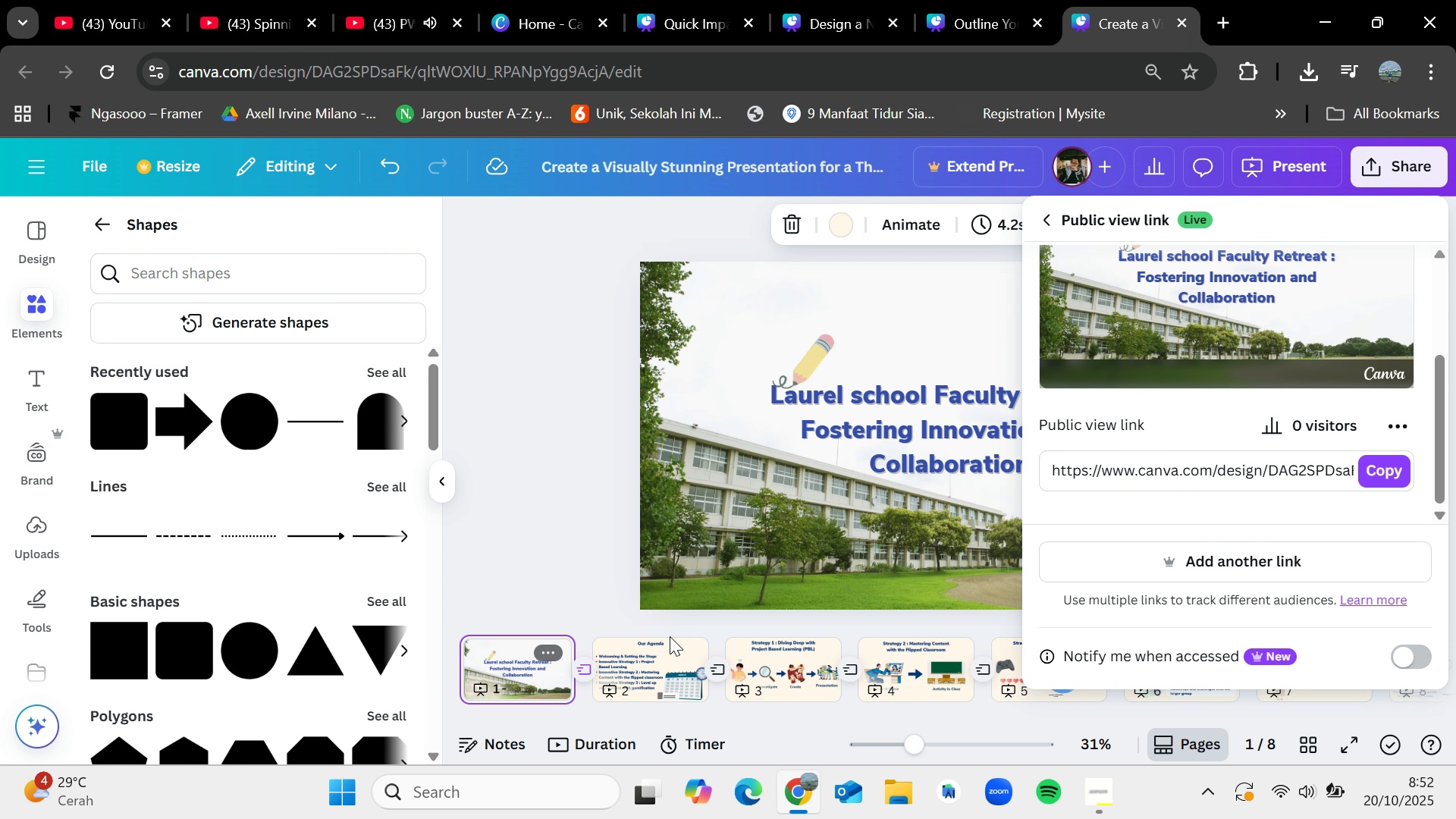 
left_click([670, 636])
 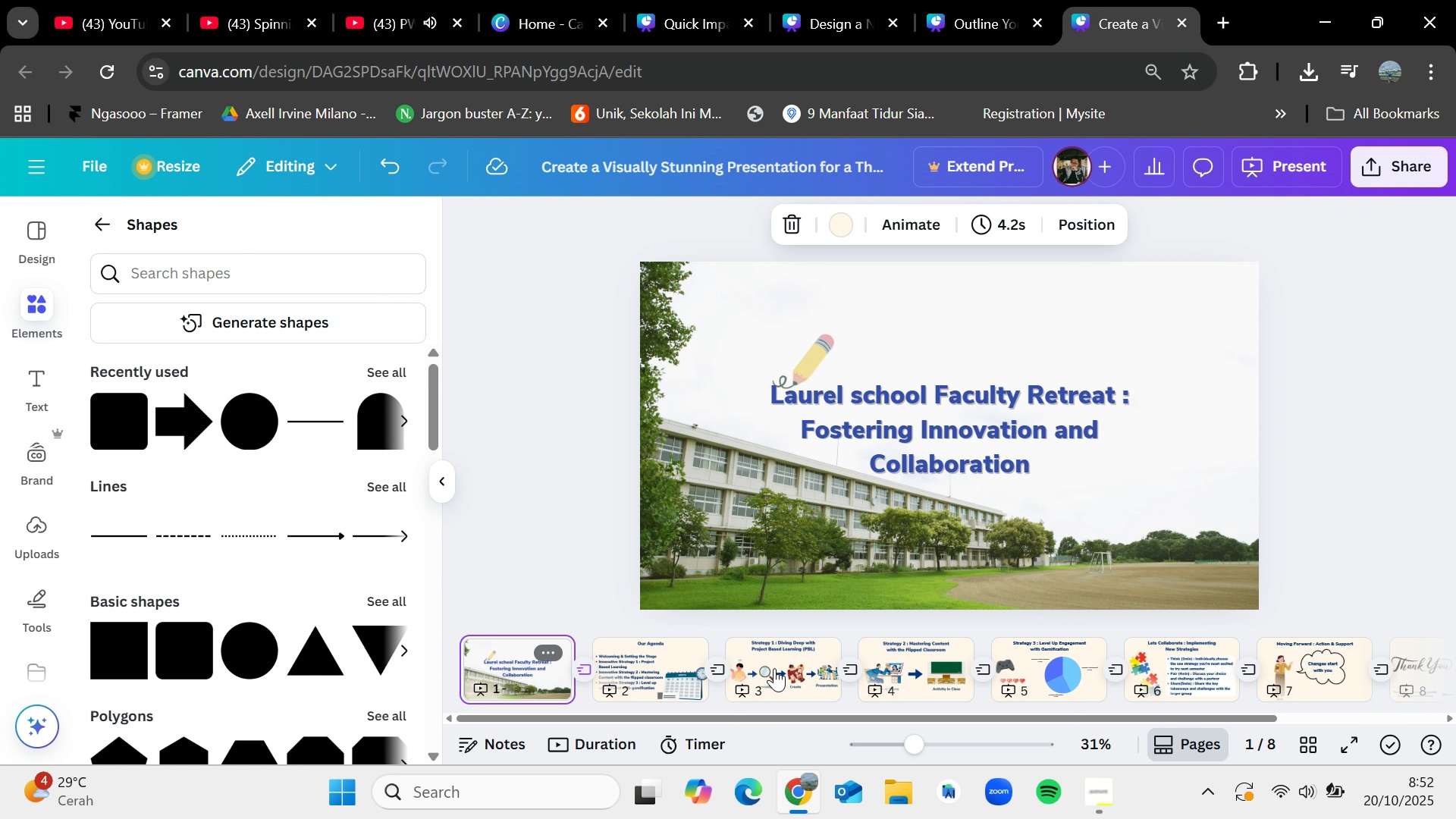 
left_click([774, 668])
 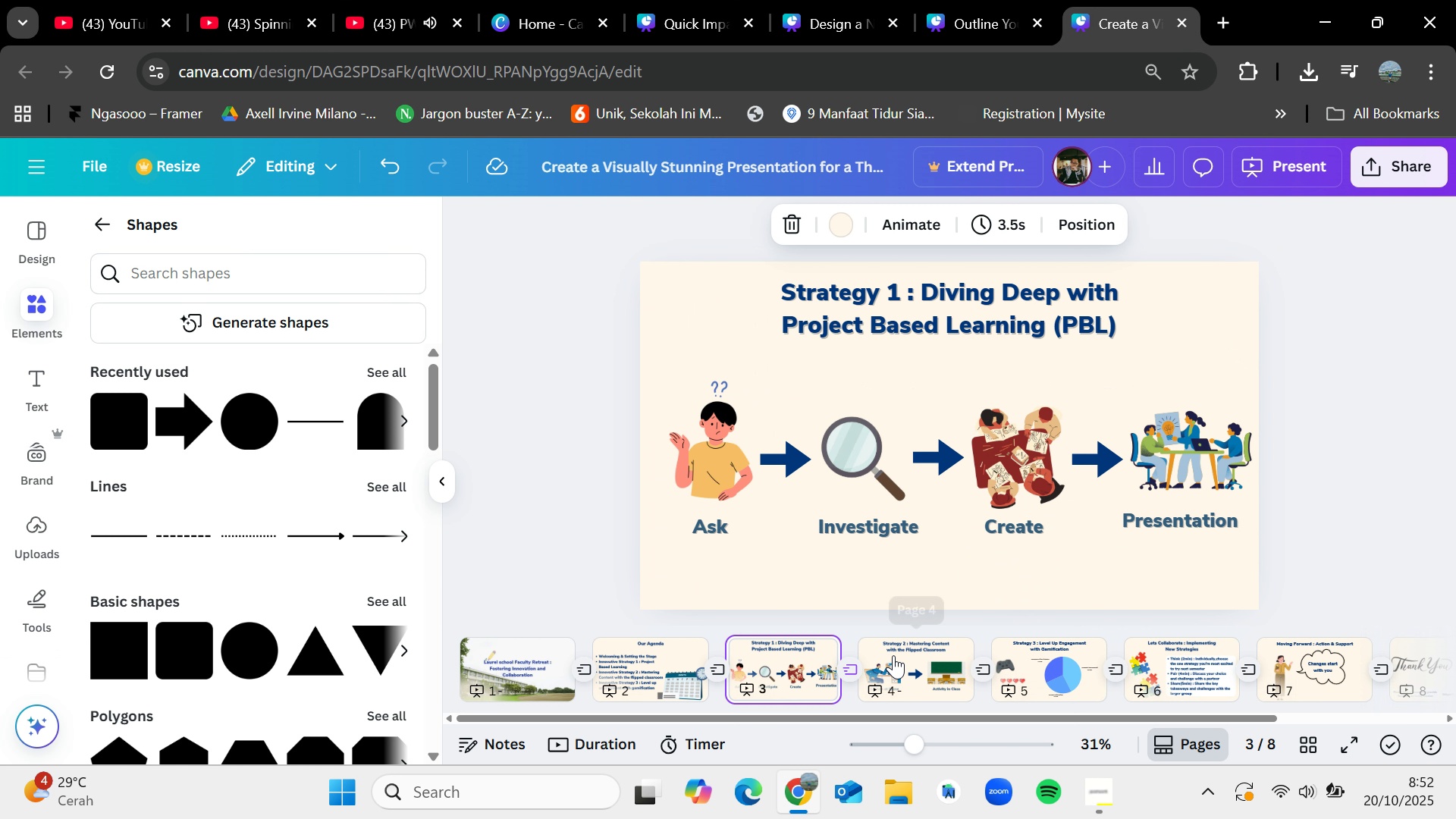 
left_click([893, 655])
 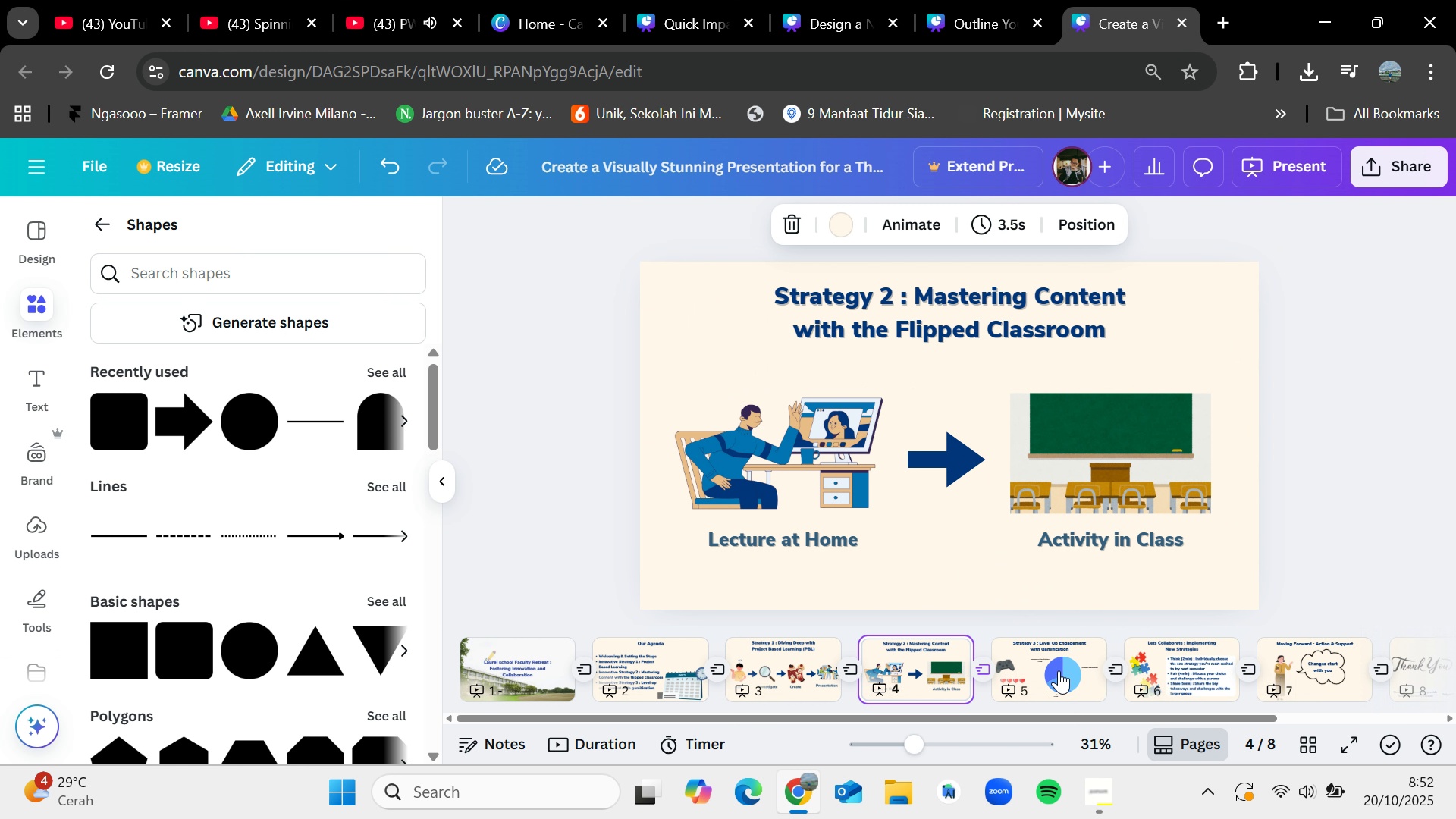 
left_click([1060, 672])
 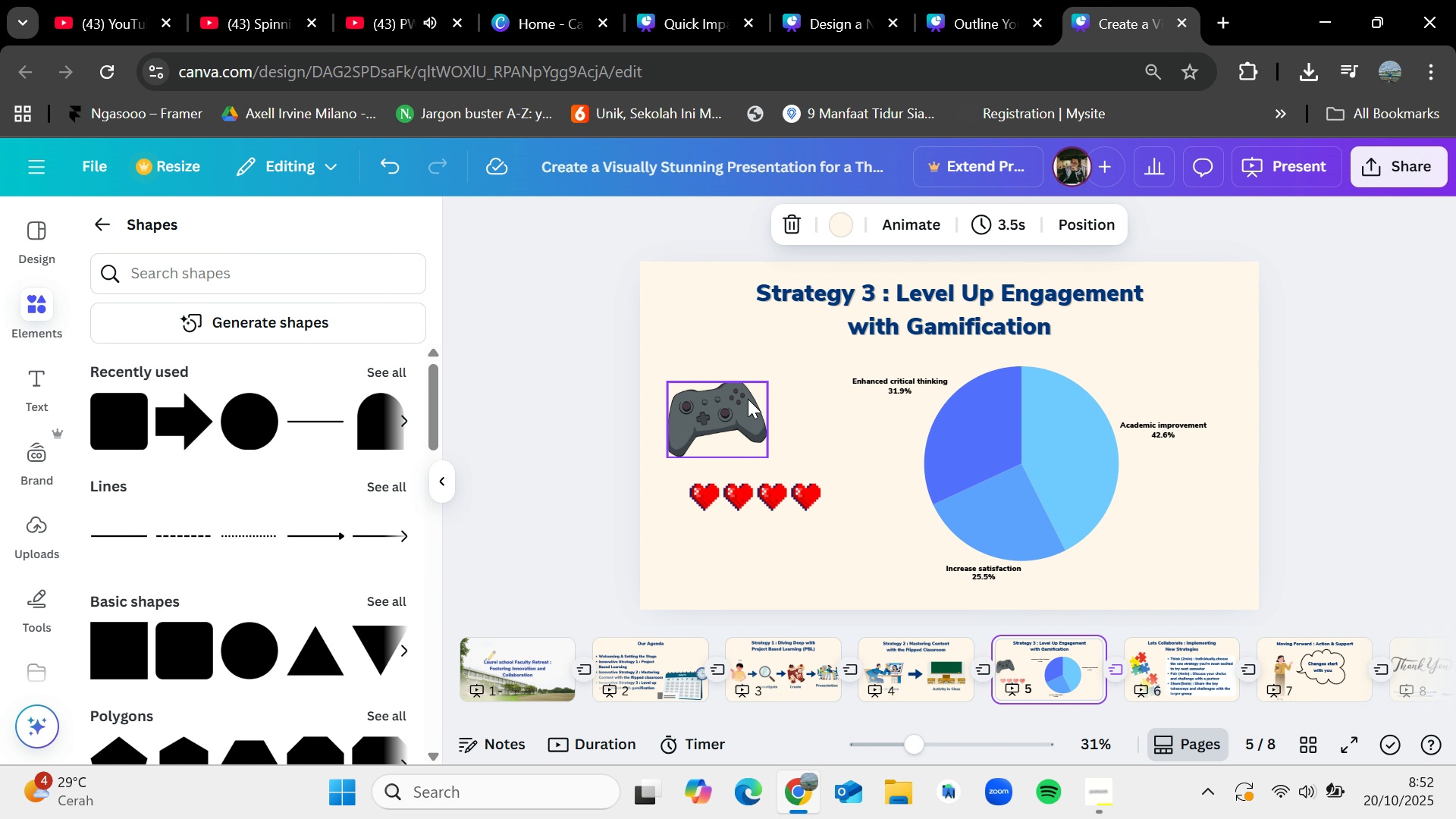 
left_click_drag(start_coordinate=[726, 399], to_coordinate=[733, 412])
 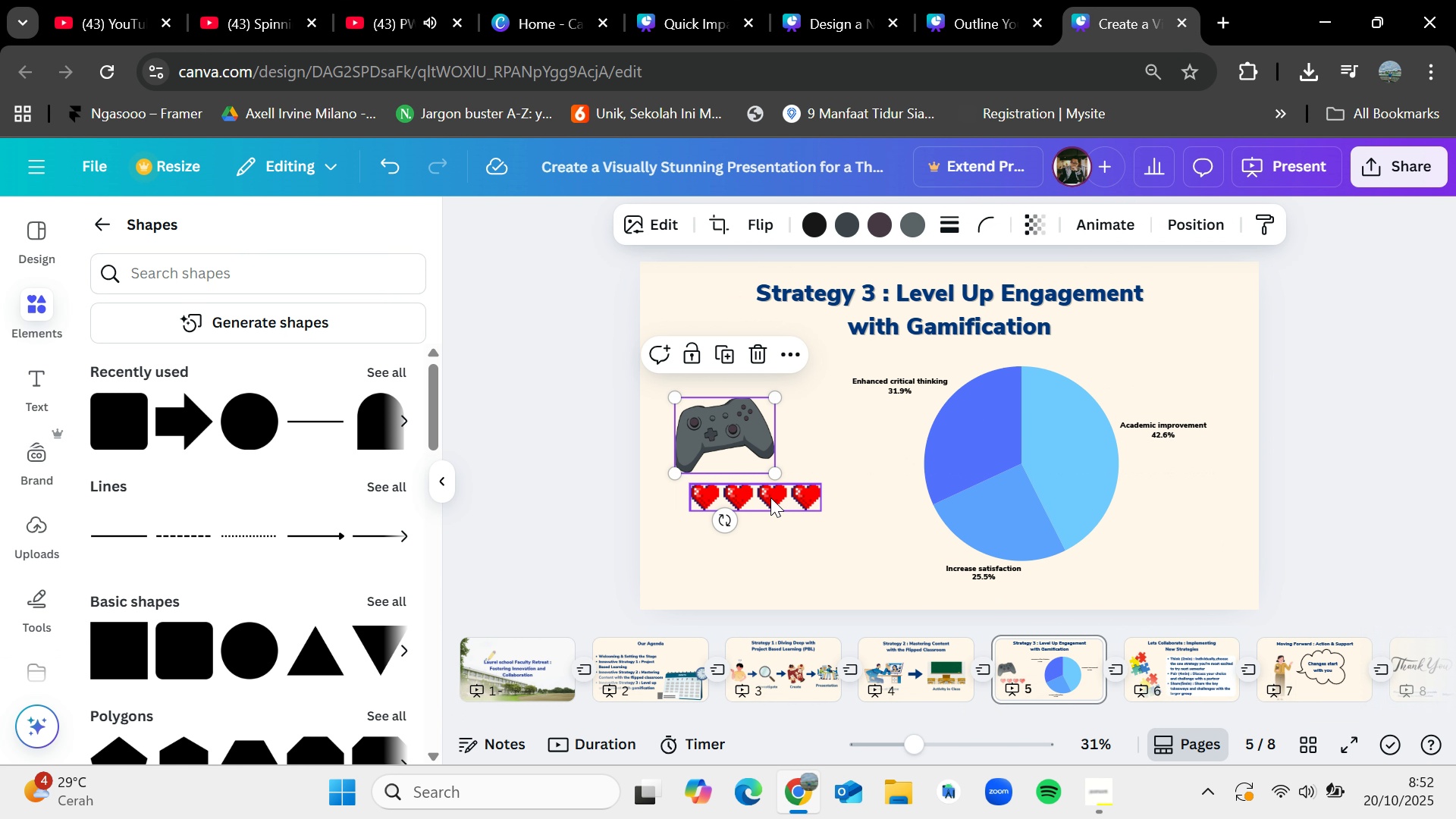 
left_click_drag(start_coordinate=[770, 497], to_coordinate=[770, 510])
 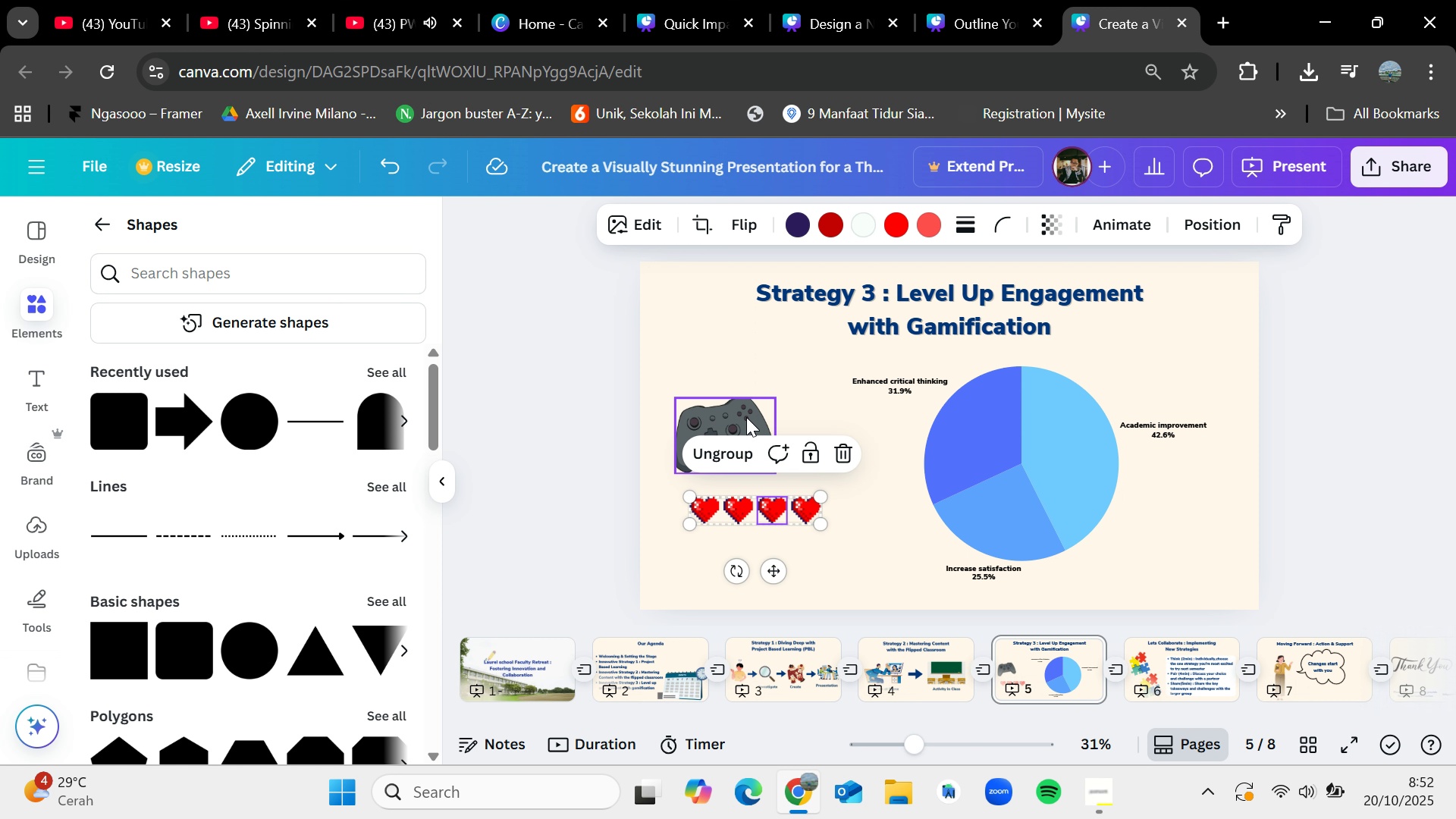 
left_click_drag(start_coordinate=[745, 417], to_coordinate=[735, 403])
 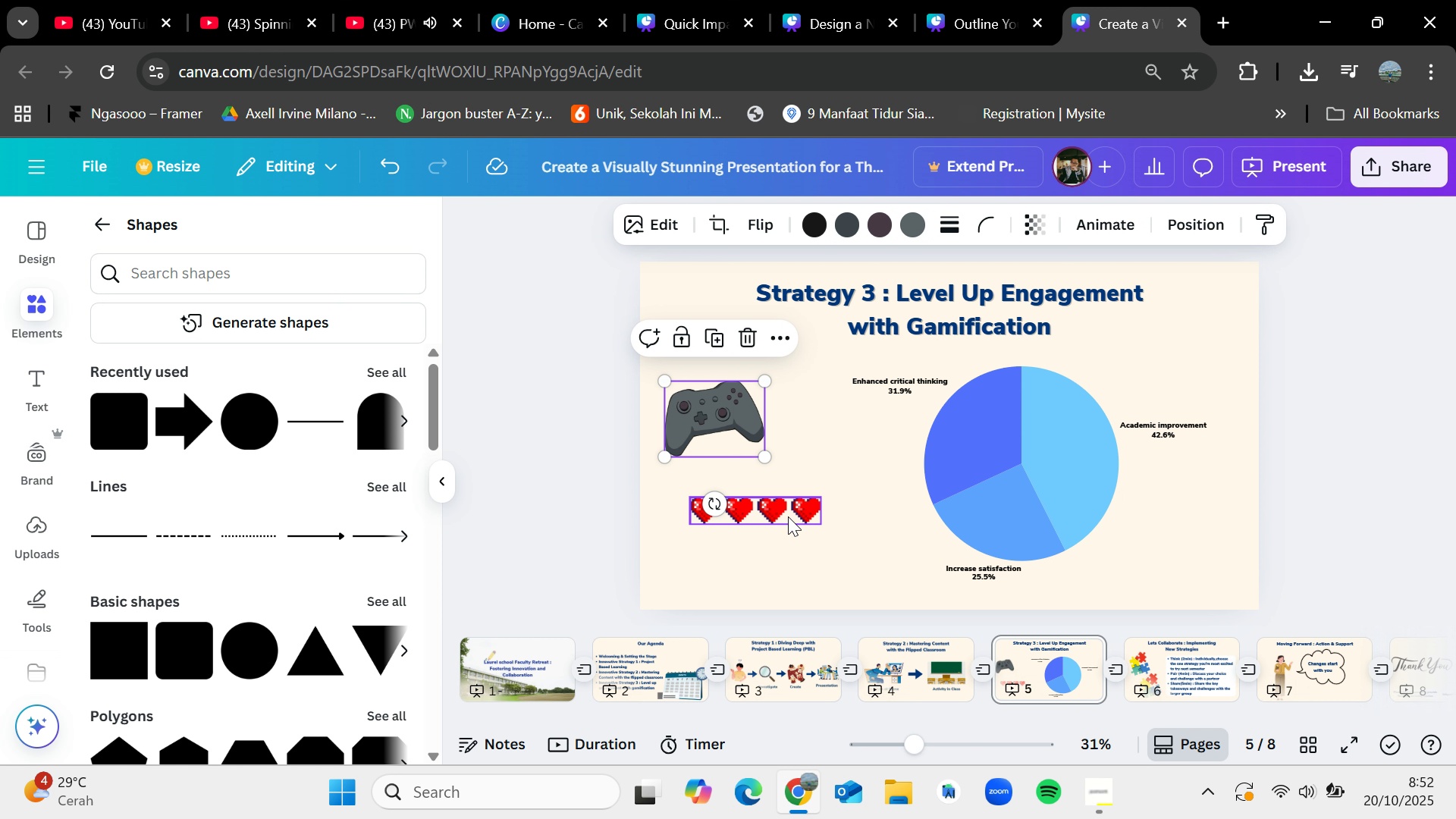 
left_click_drag(start_coordinate=[788, 516], to_coordinate=[790, 529])
 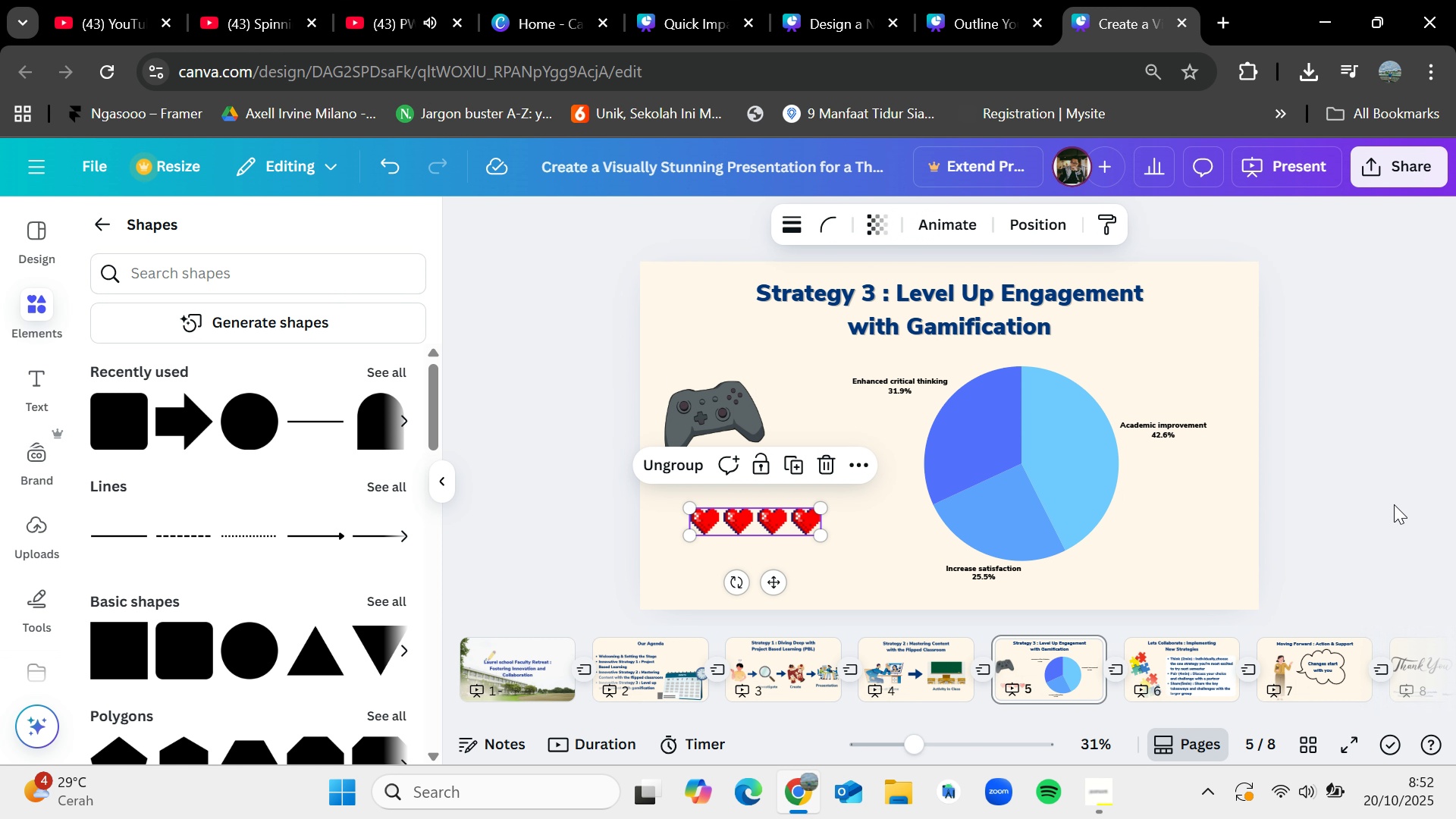 
left_click([1394, 504])
 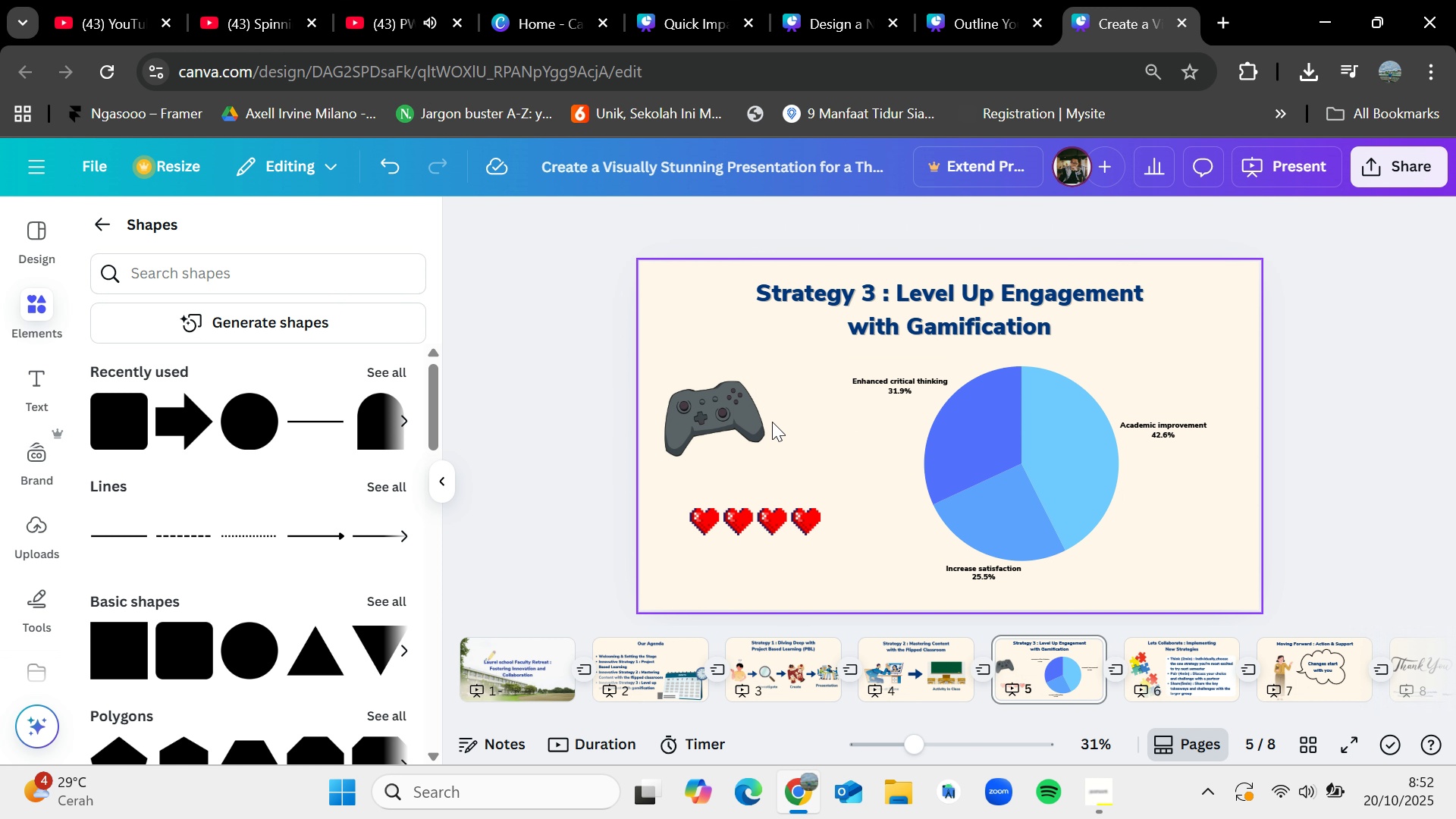 
double_click([700, 417])
 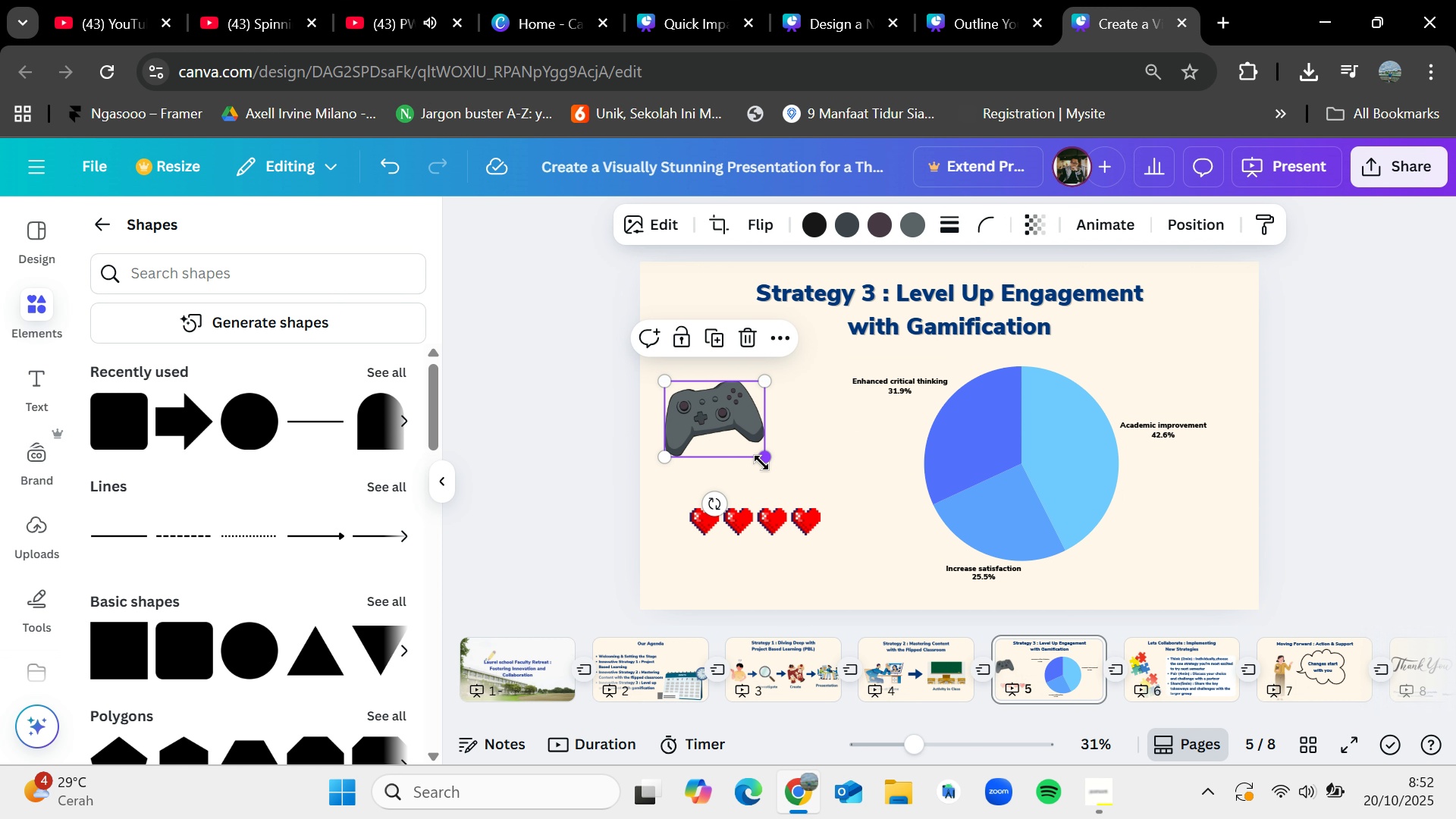 
left_click_drag(start_coordinate=[761, 463], to_coordinate=[775, 472])
 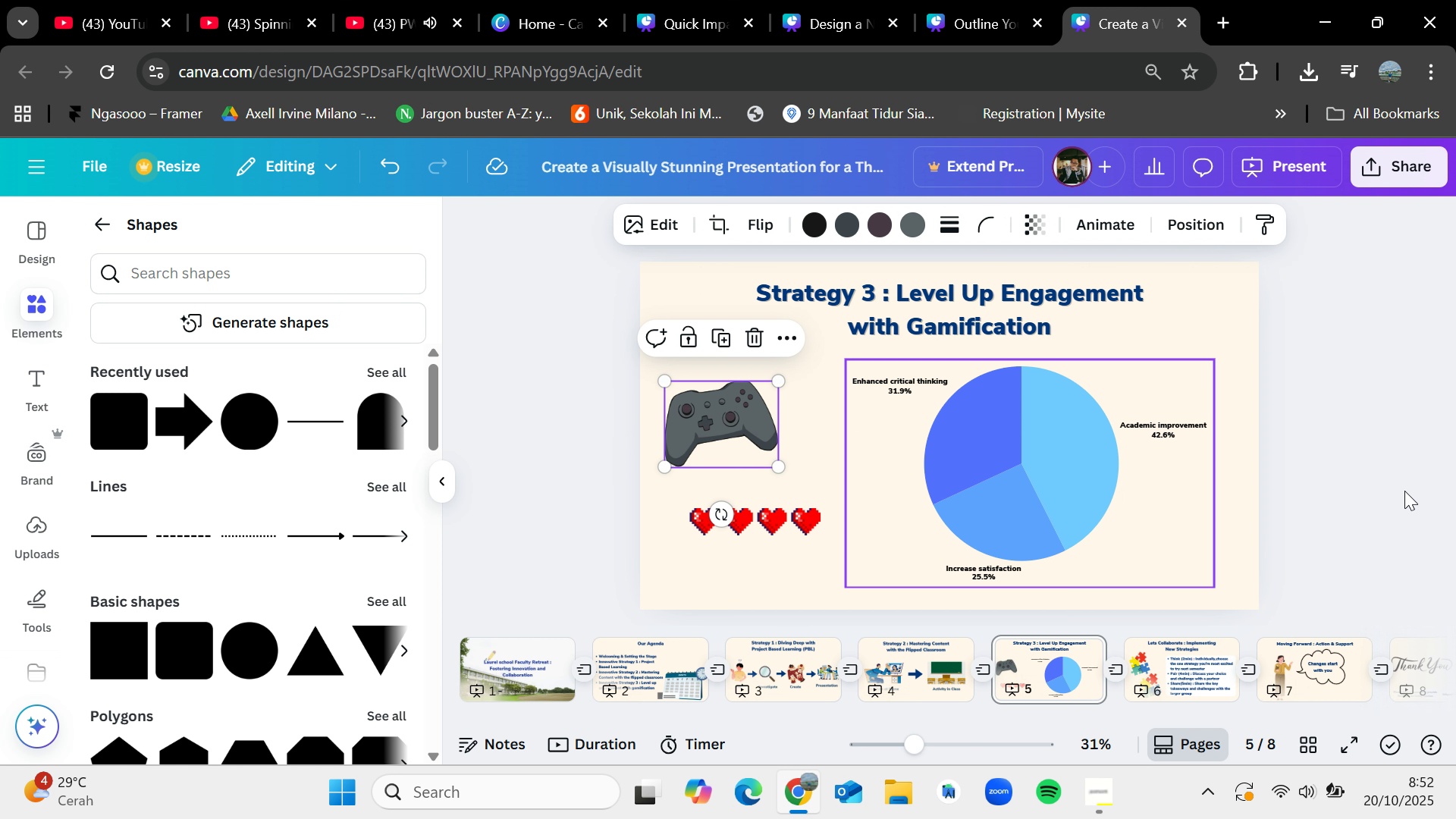 
left_click([1407, 491])
 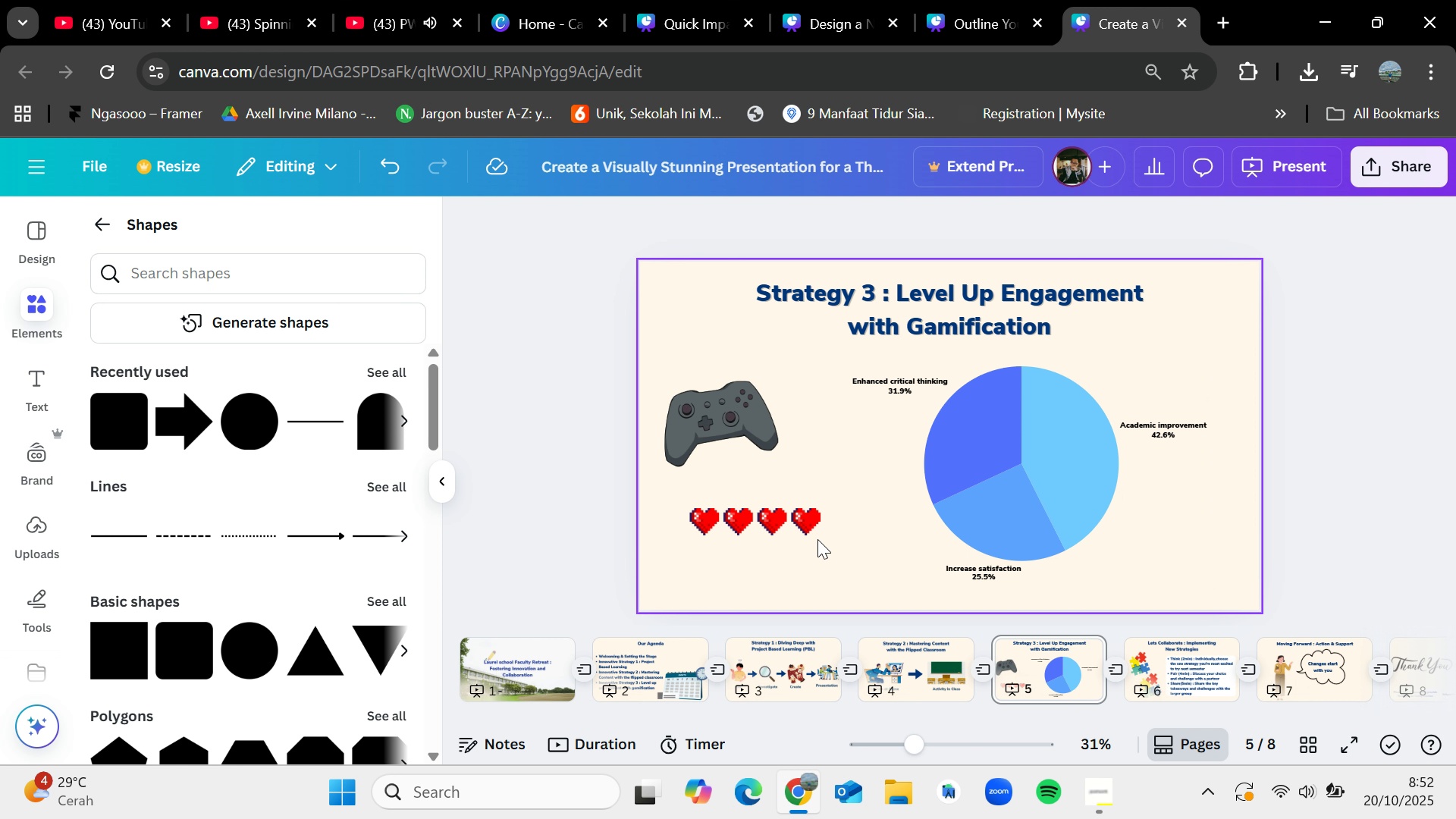 
left_click([806, 532])
 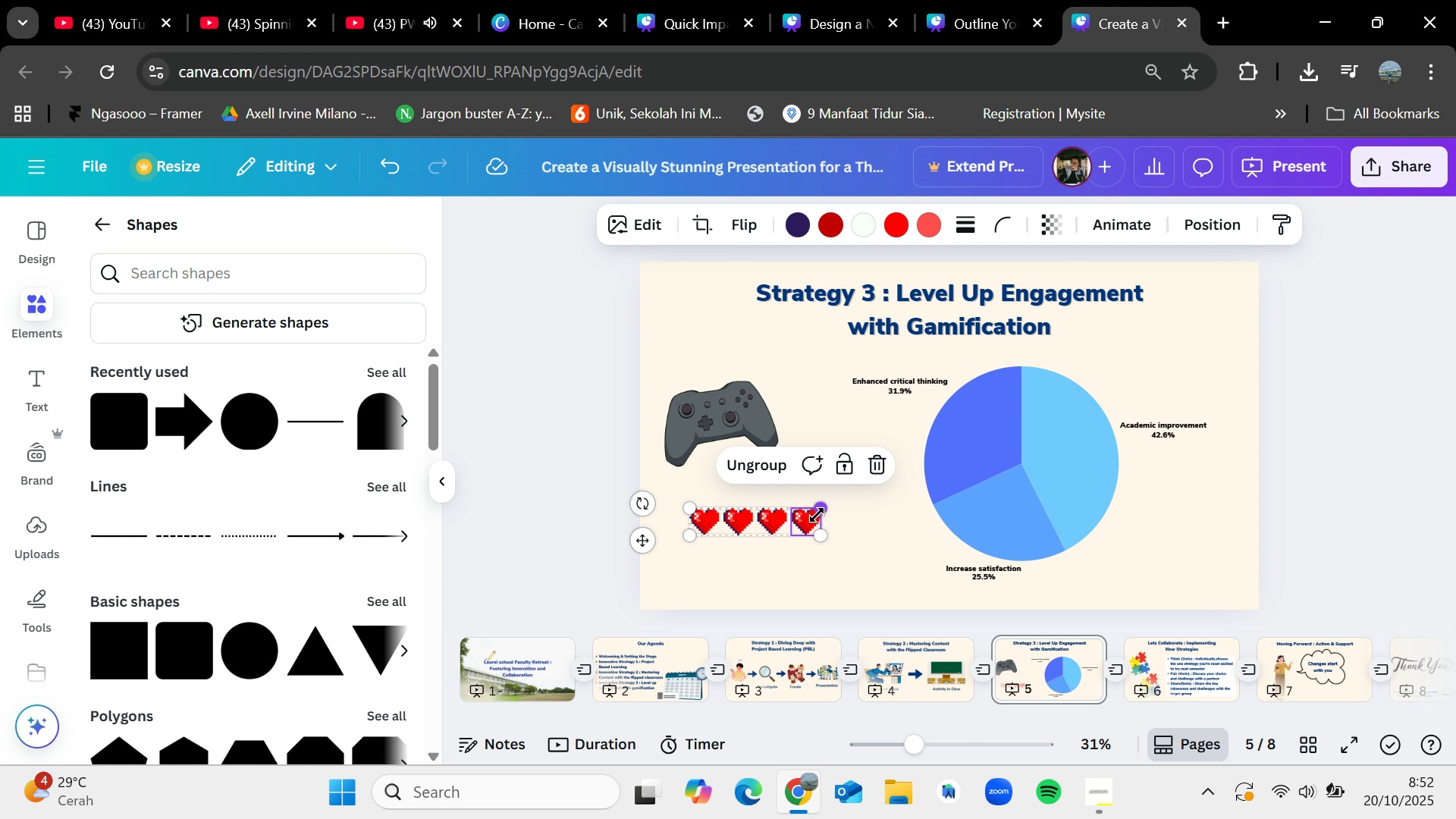 
left_click_drag(start_coordinate=[817, 514], to_coordinate=[827, 513])
 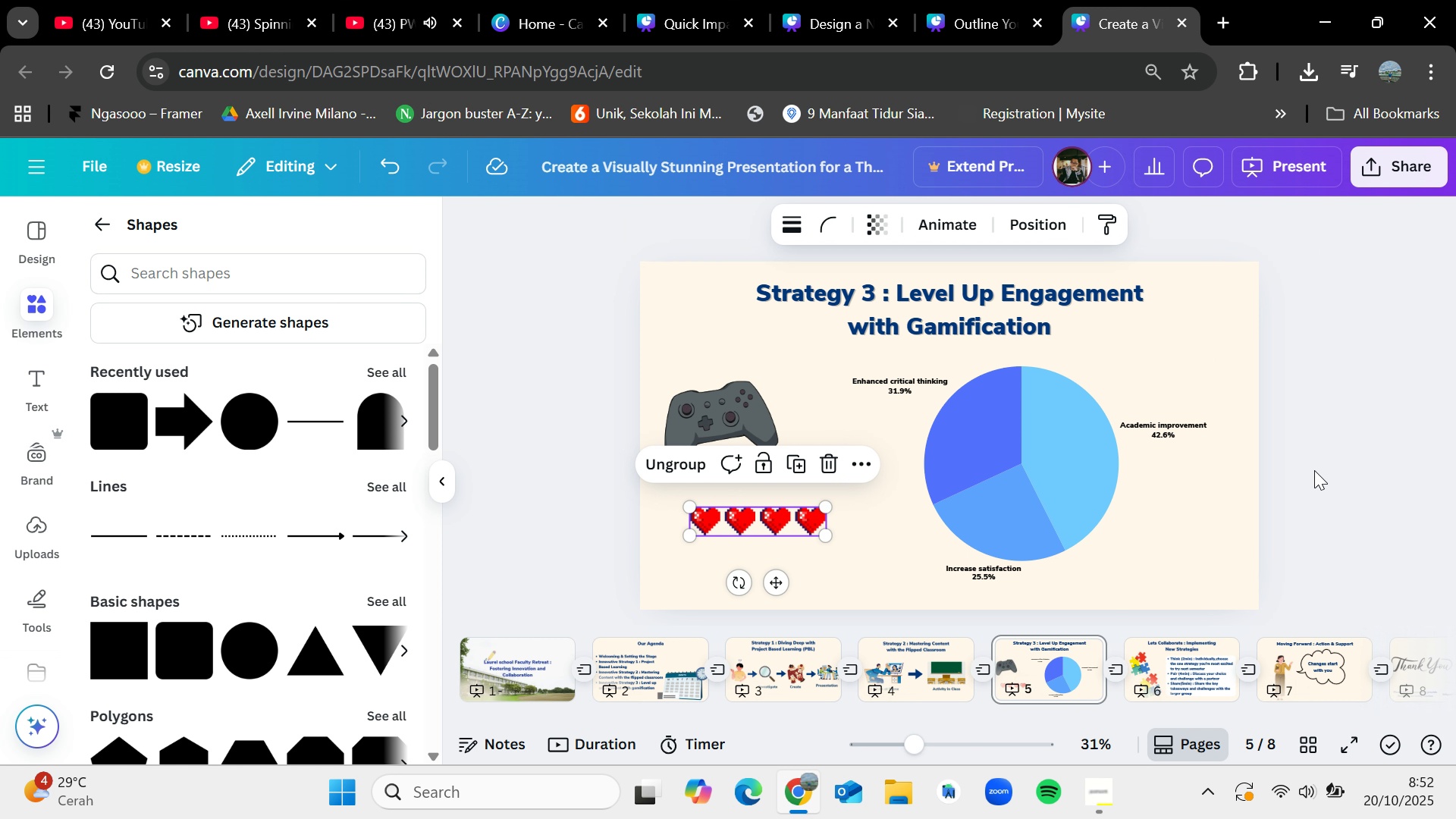 
left_click([1314, 470])
 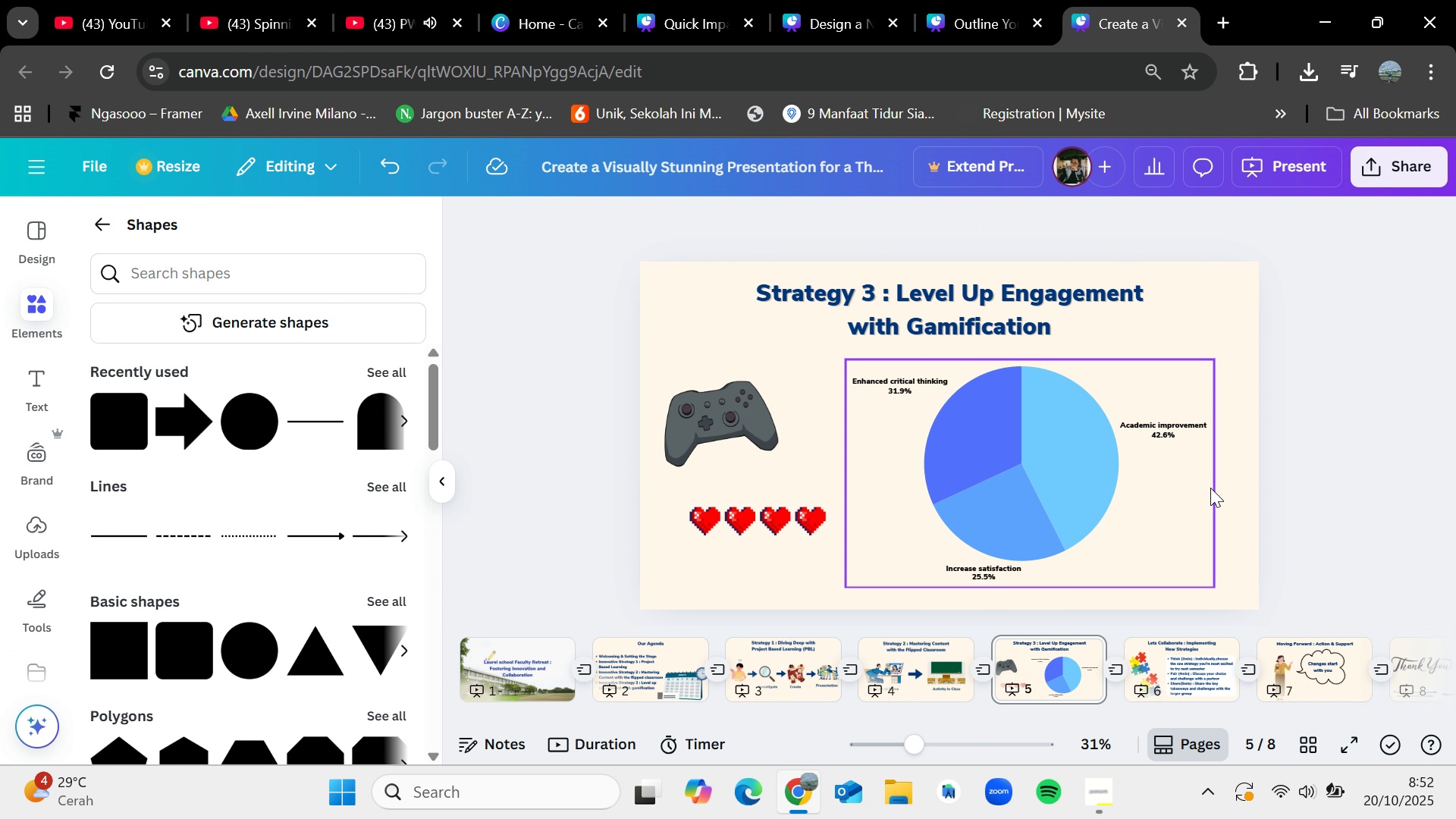 
wait(10.08)
 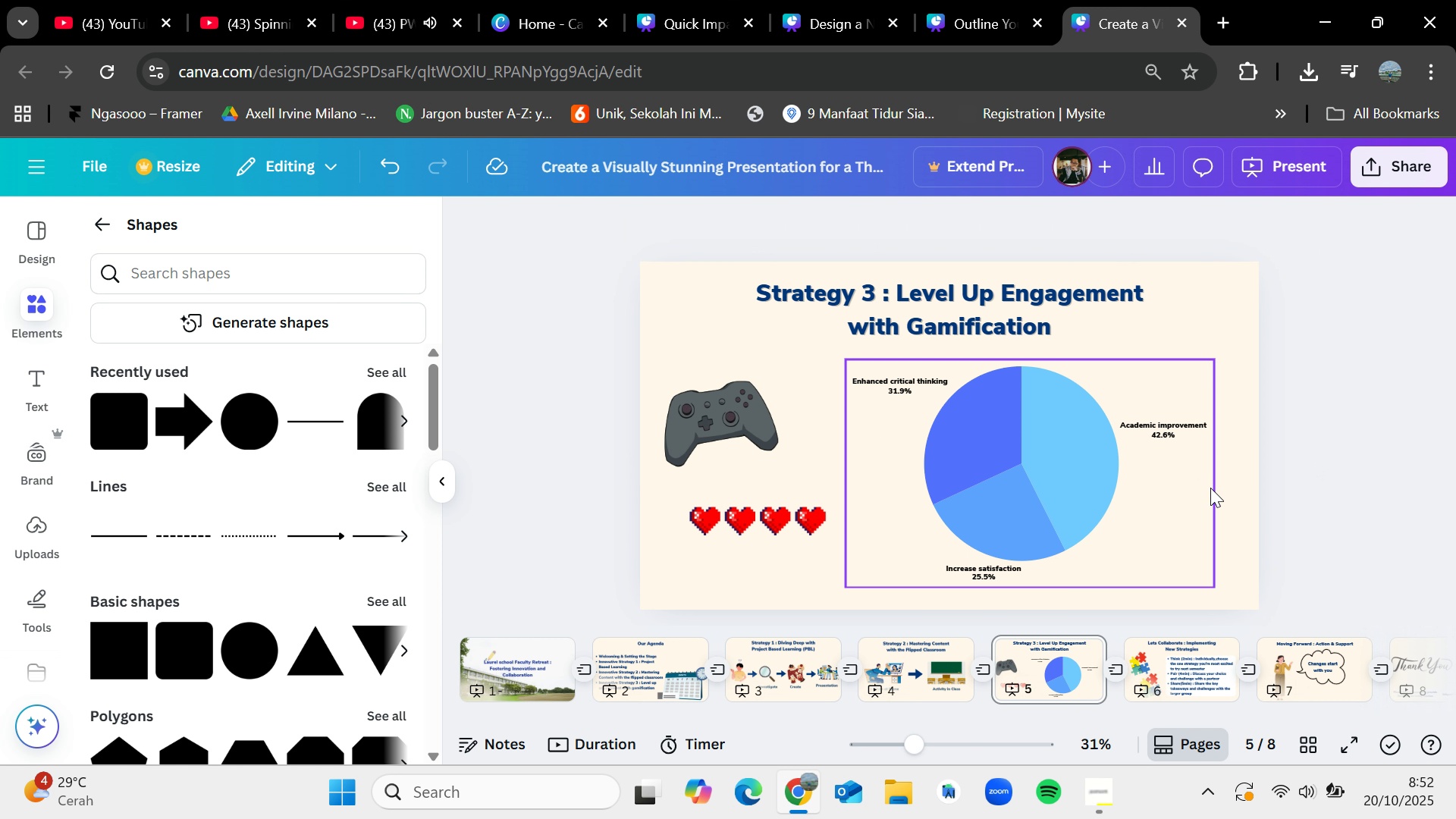 
left_click([711, 410])
 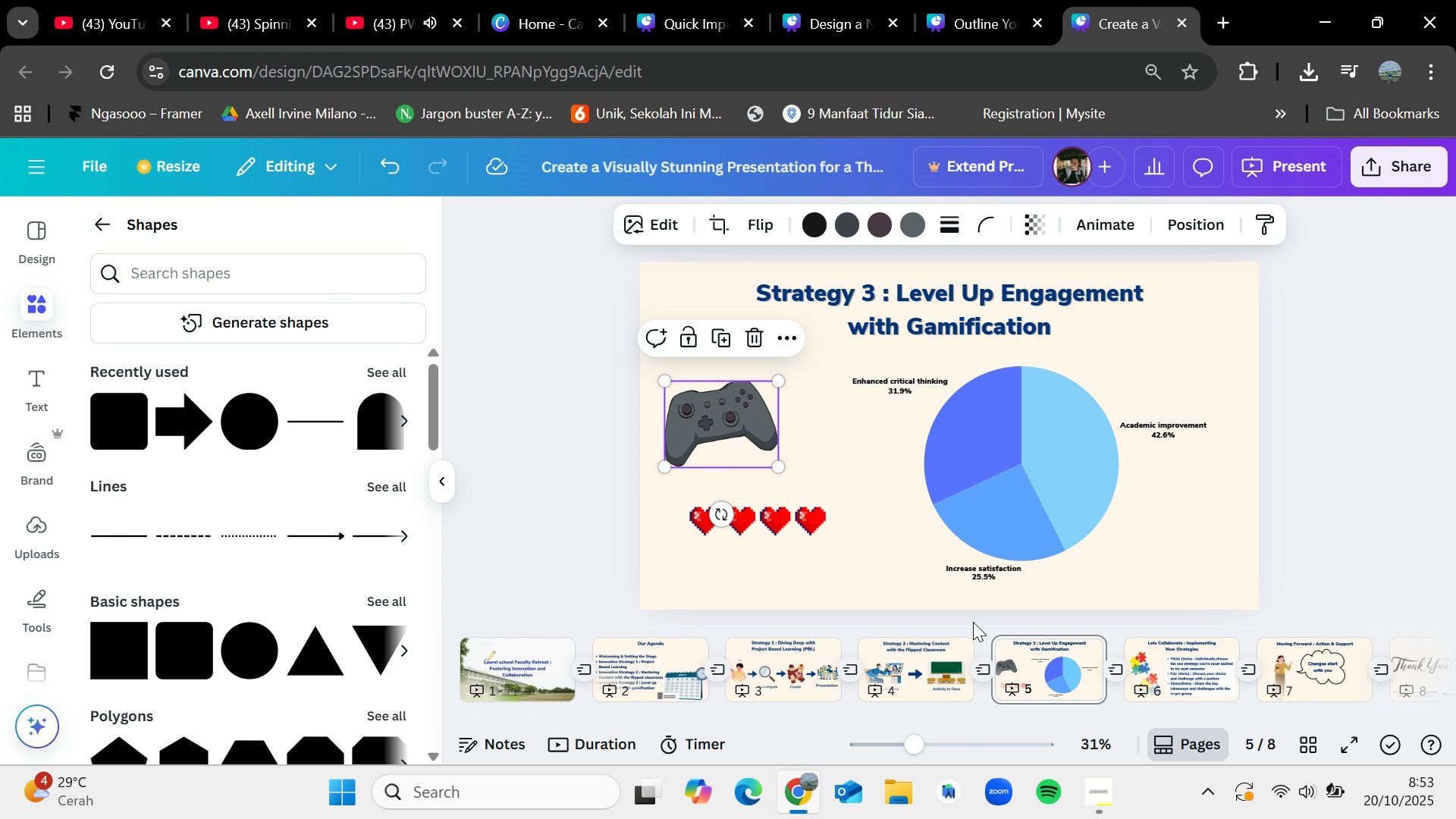 
left_click([1192, 648])
 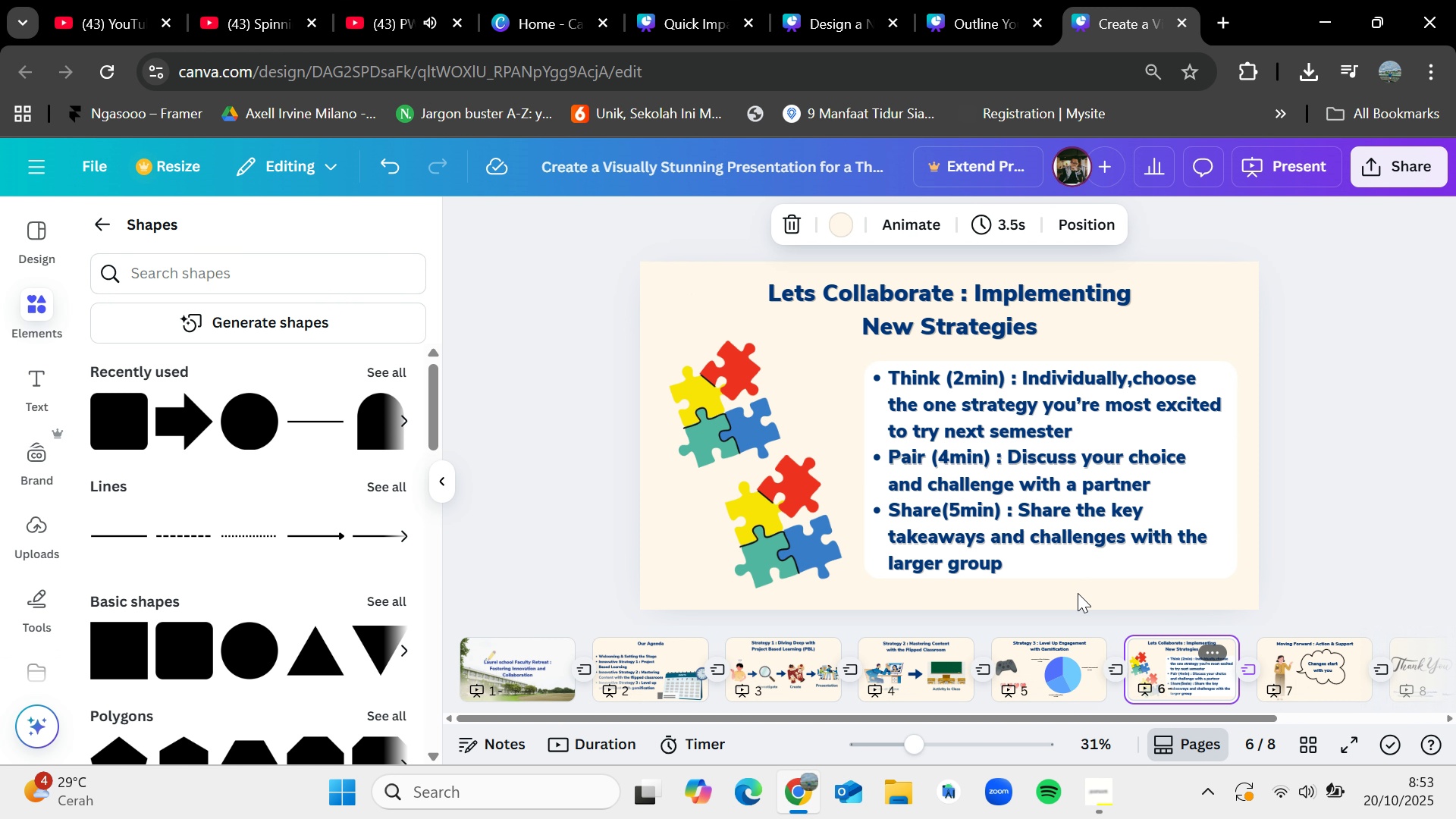 
wait(5.93)
 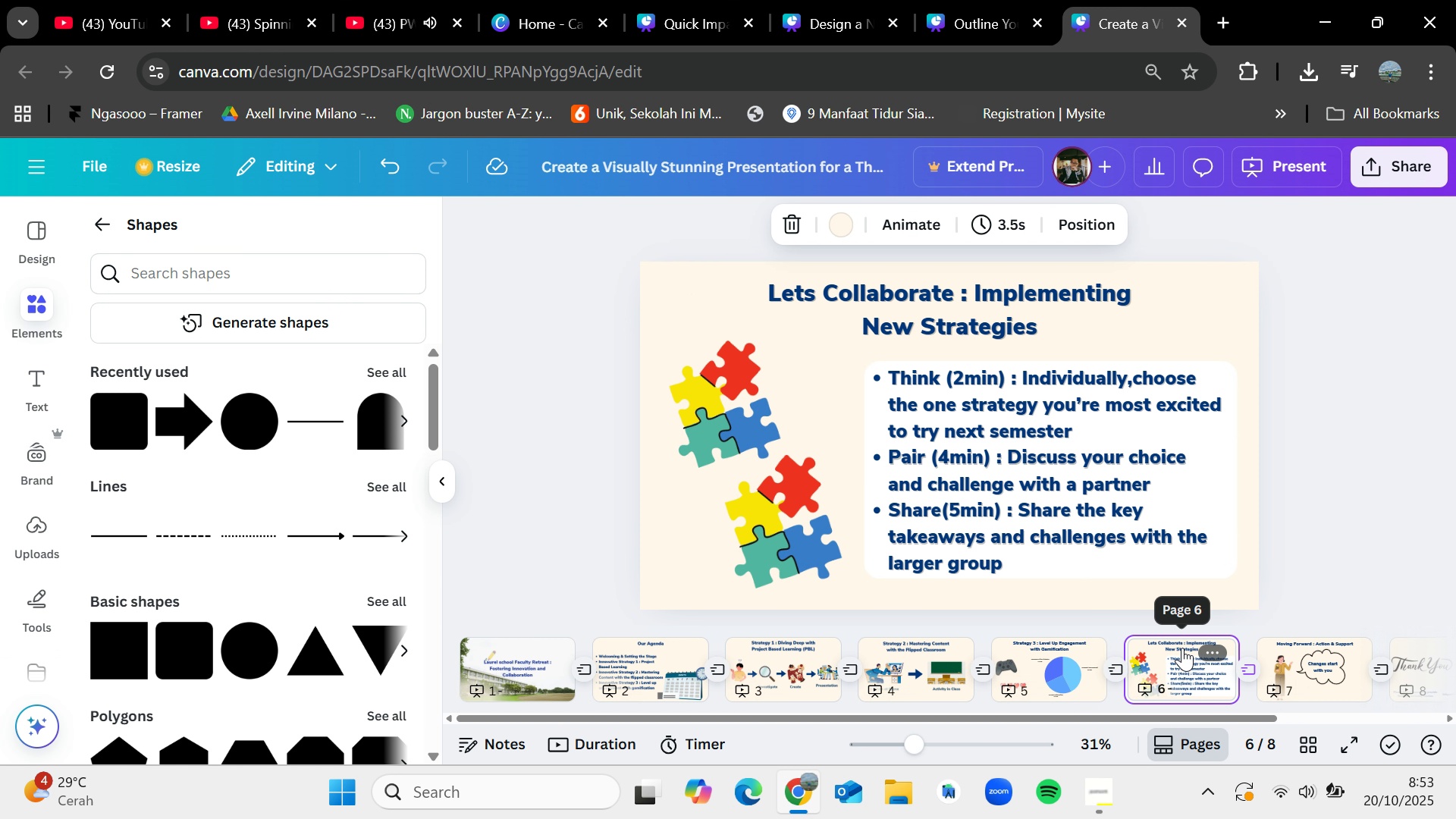 
left_click([516, 487])
 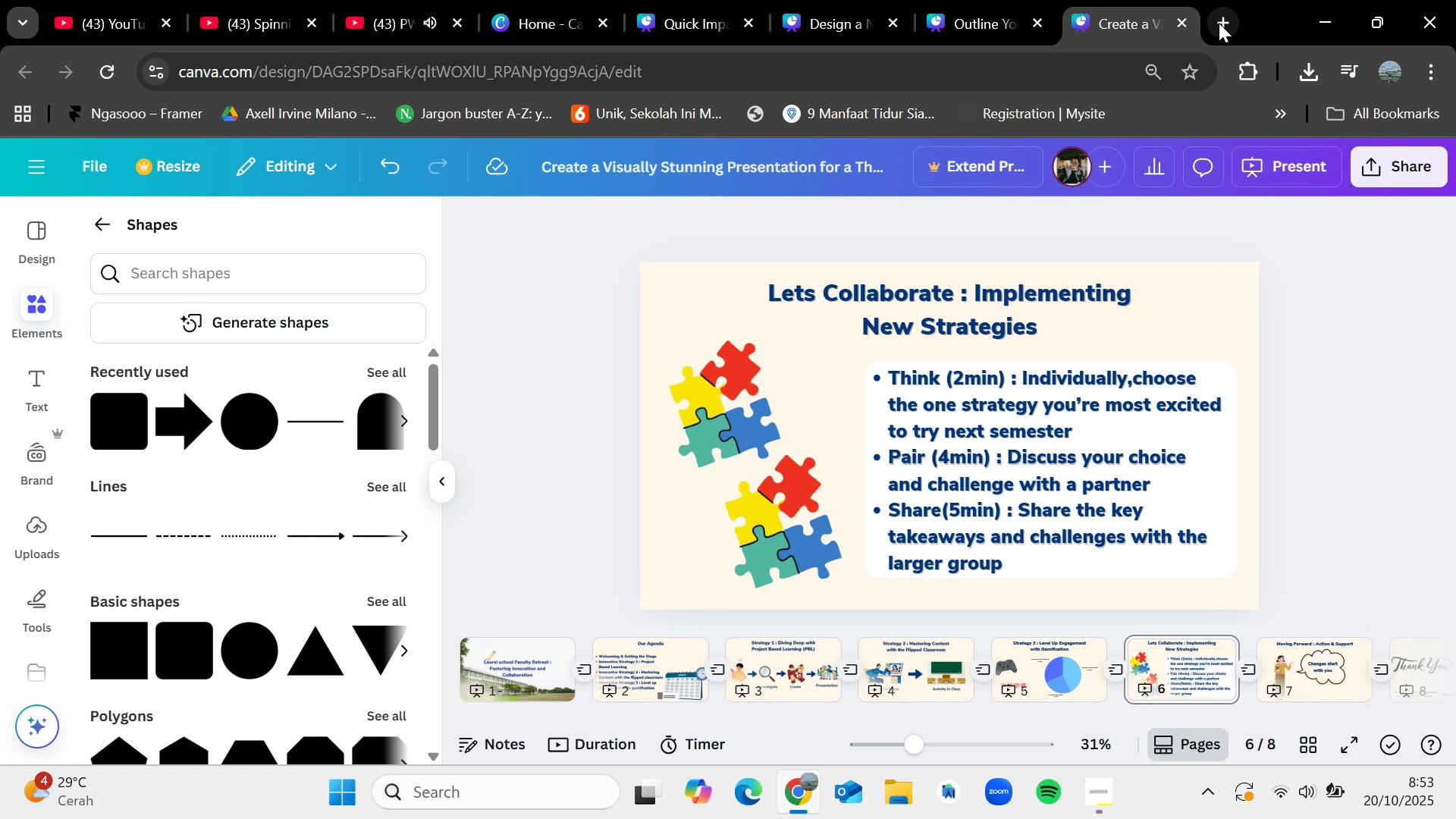 
left_click([1219, 23])
 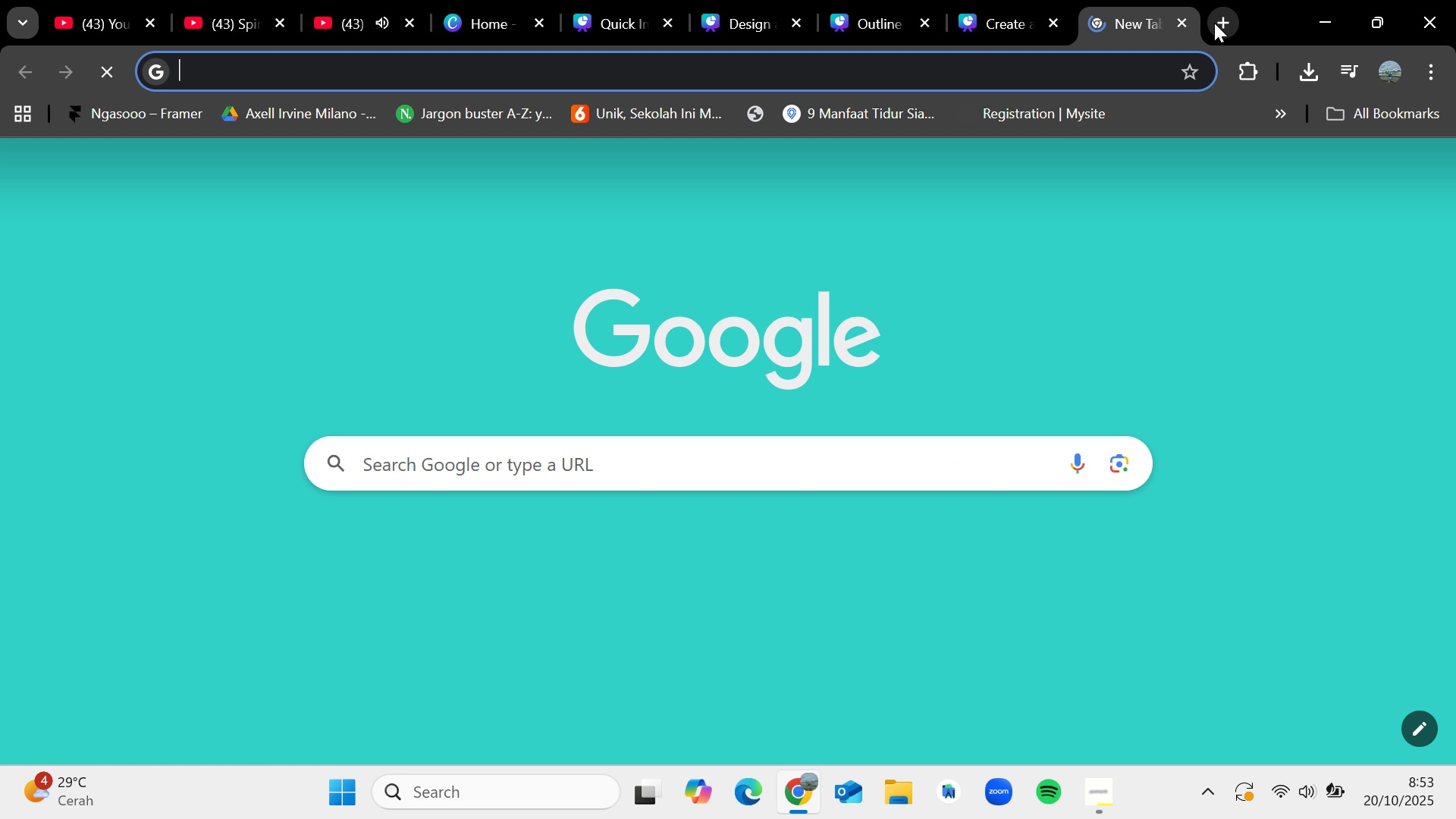 
key(Control+V)
 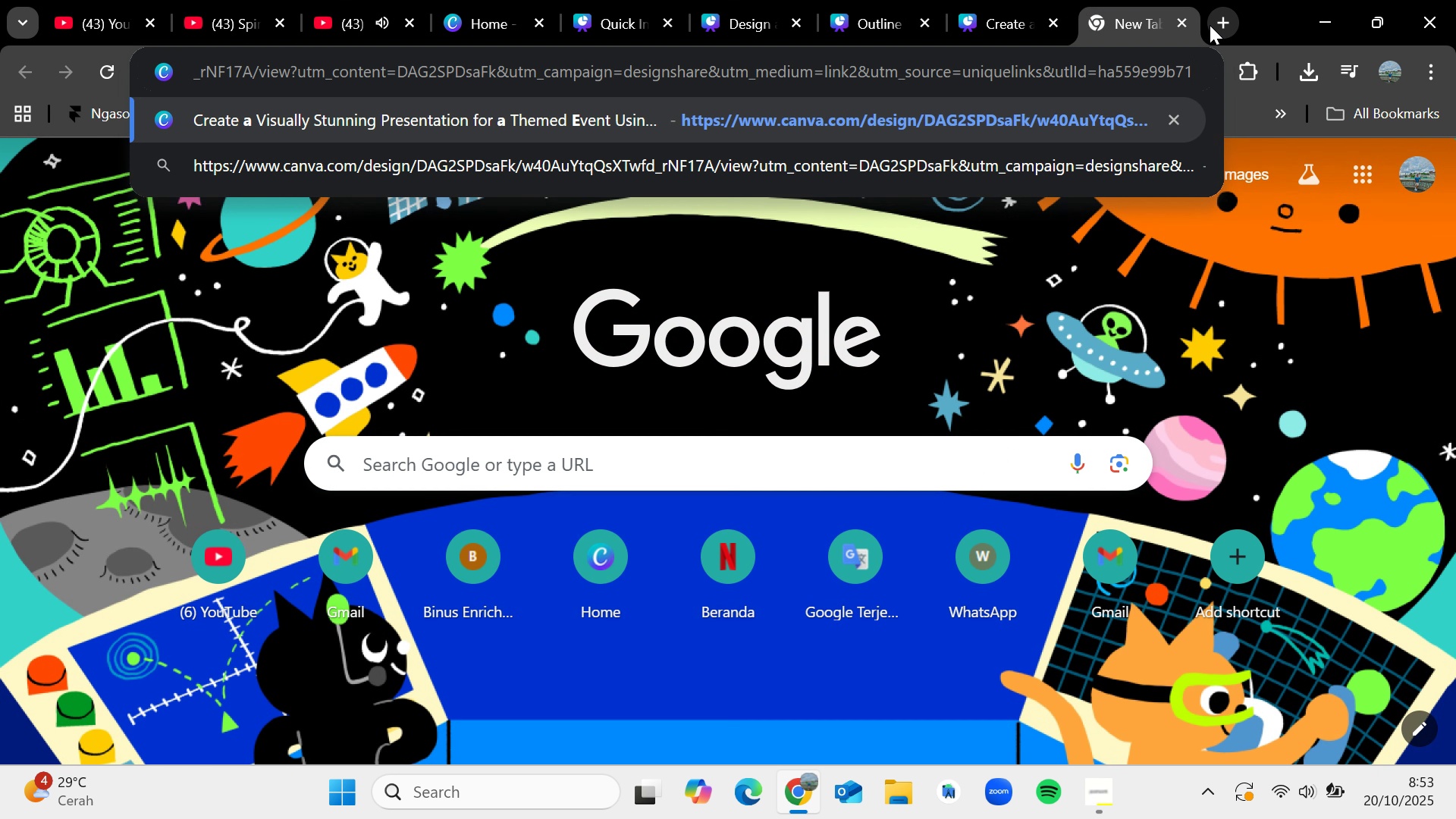 
key(Enter)
 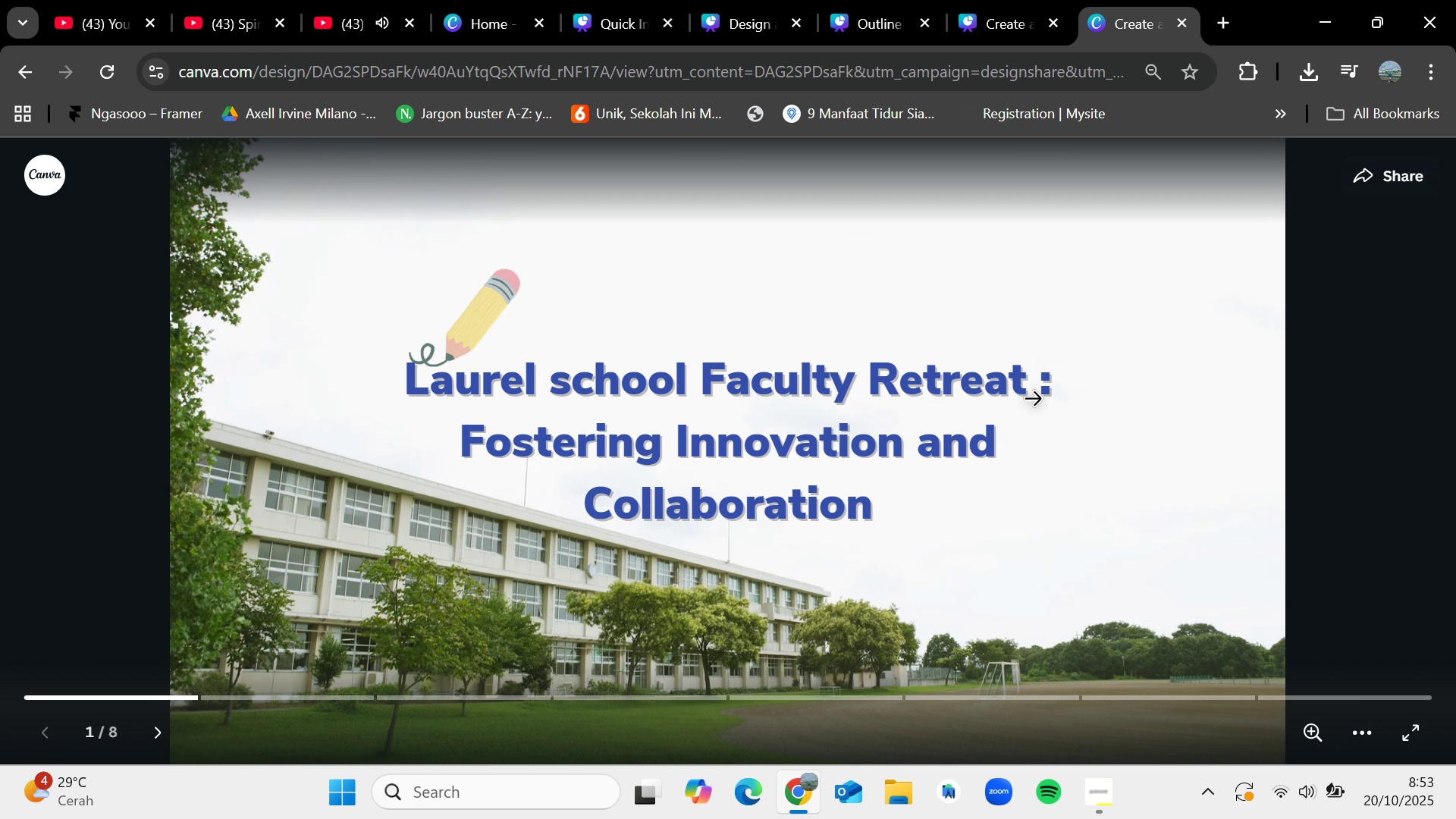 
wait(8.65)
 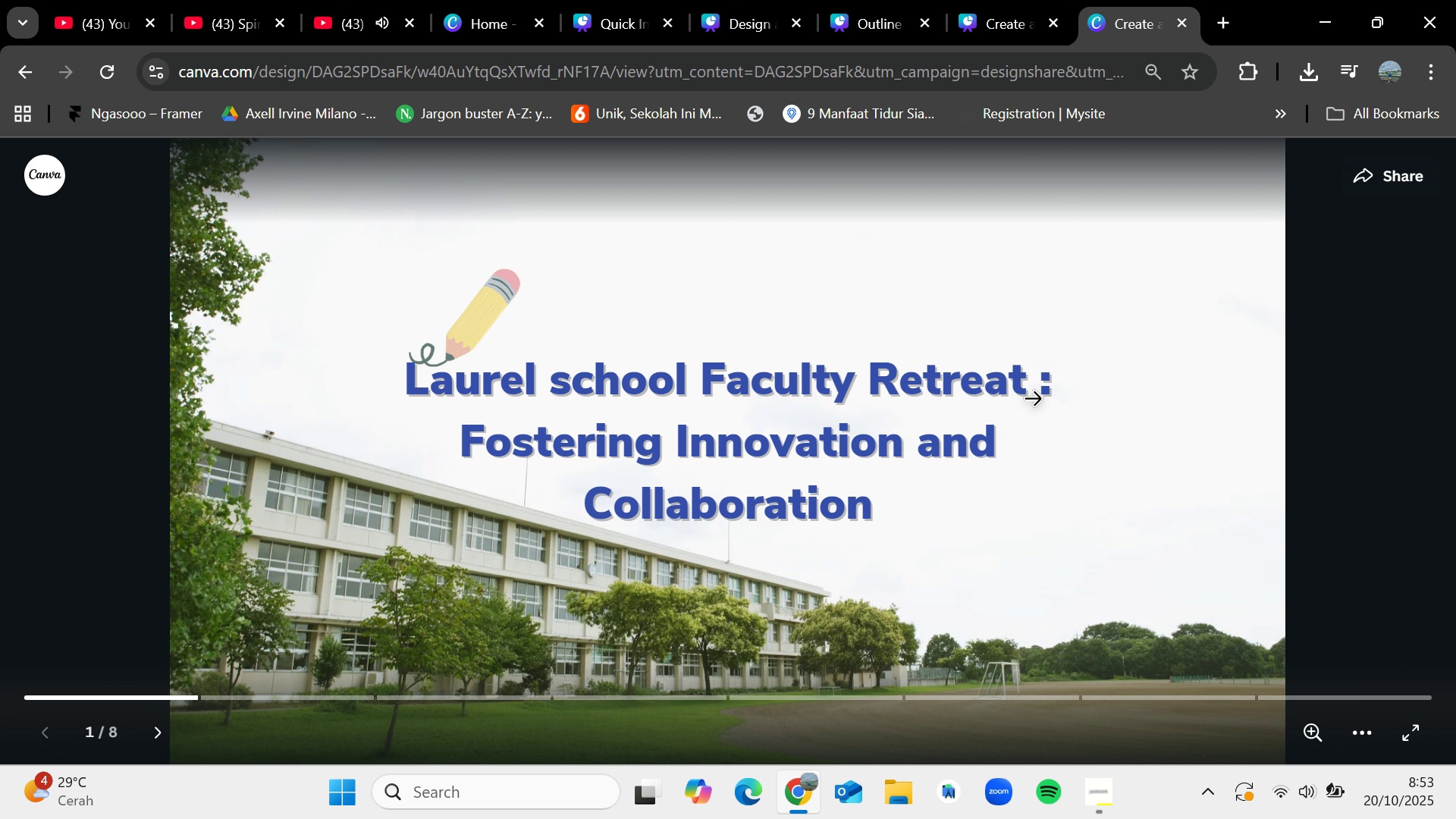 
left_click([996, 0])
 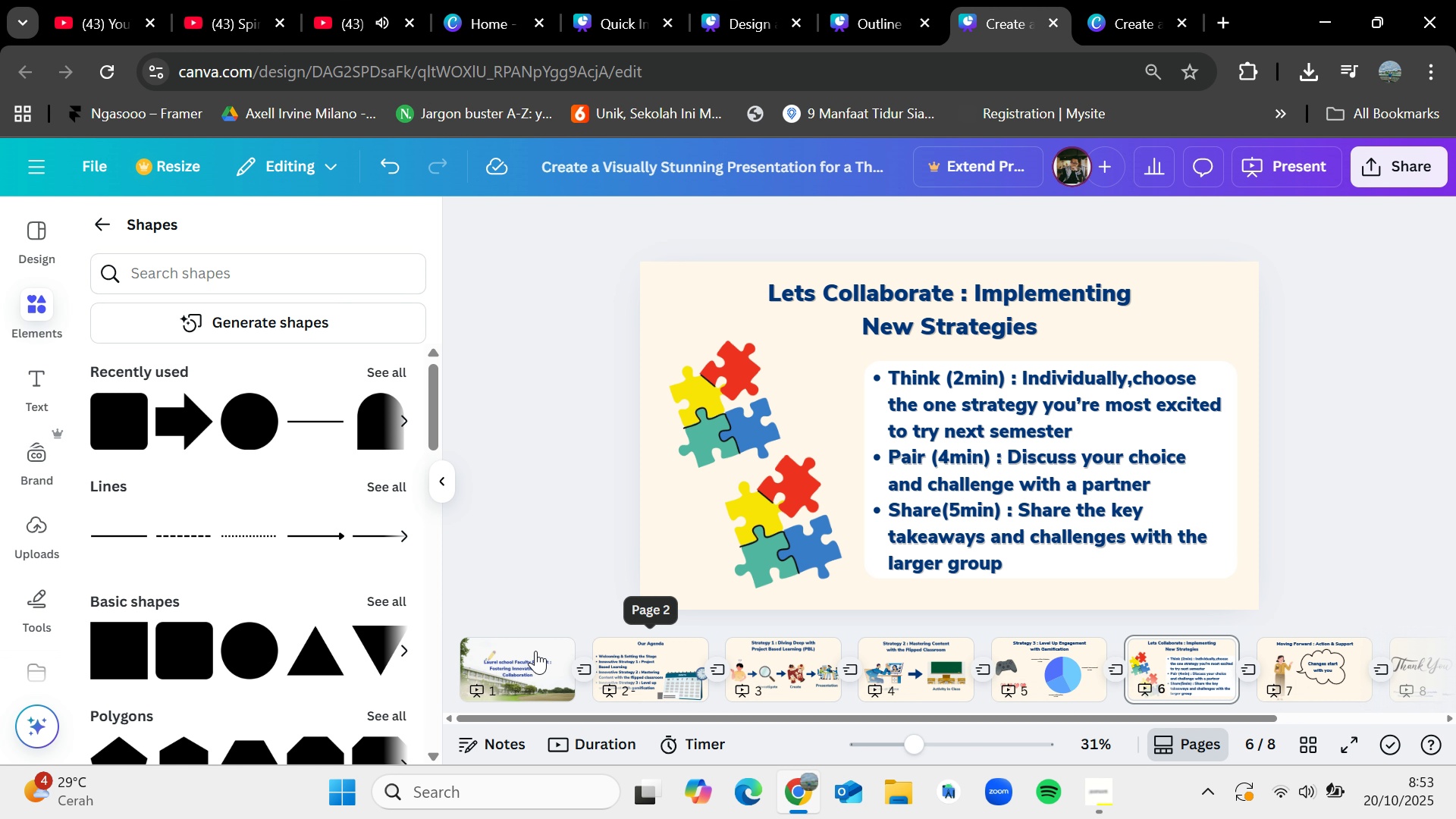 
left_click([529, 654])
 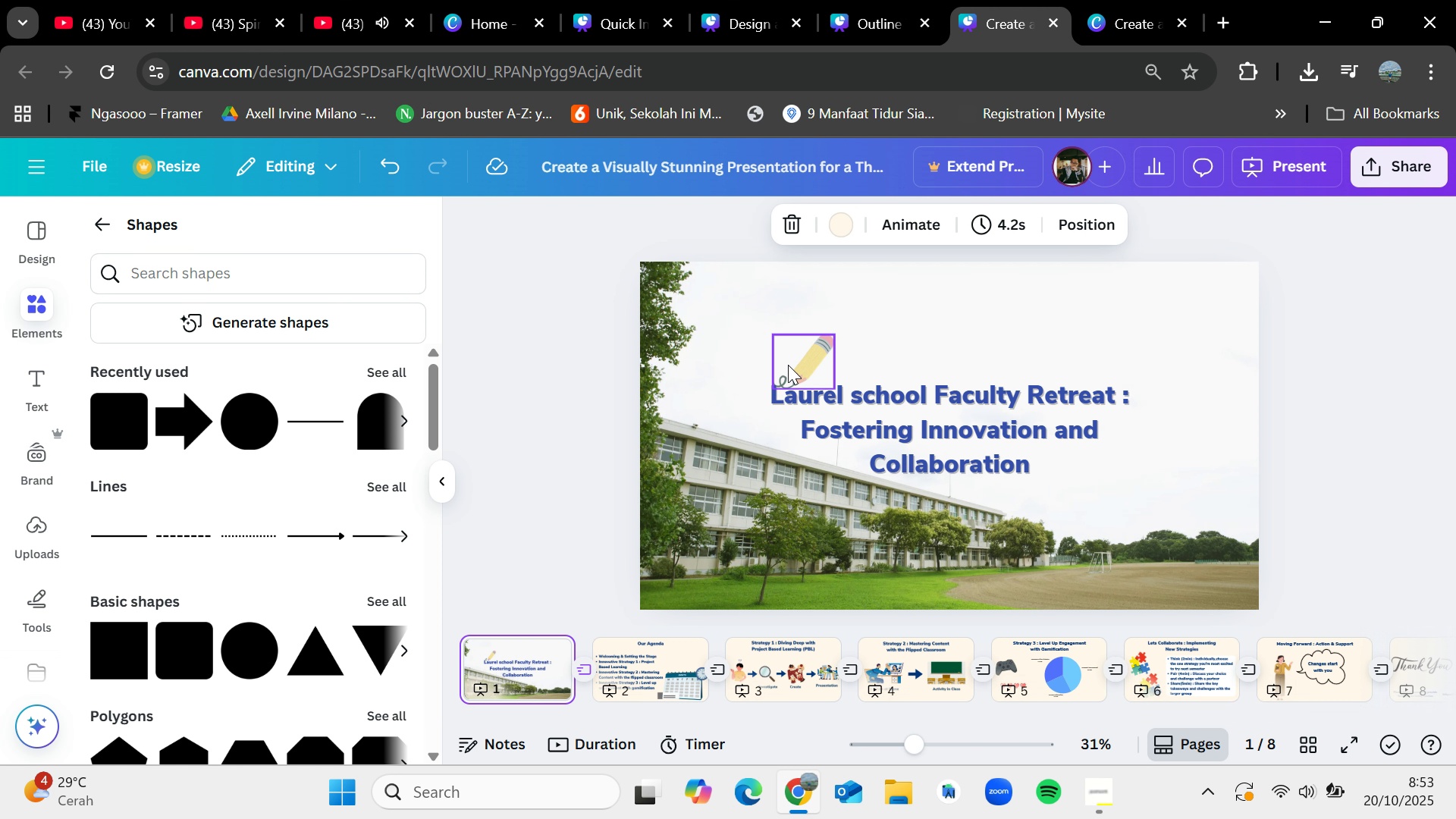 
left_click([802, 357])
 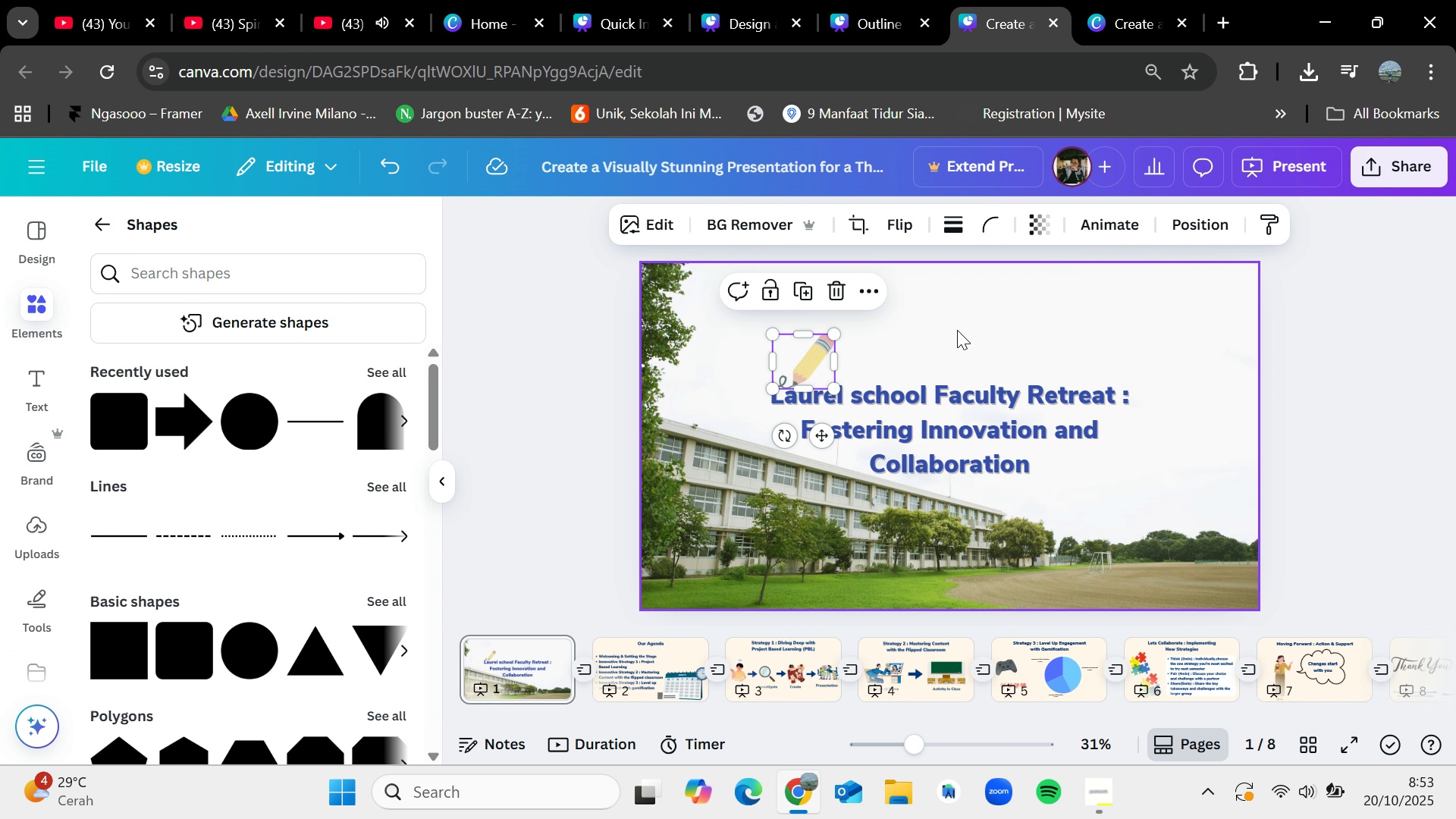 
left_click([1352, 378])
 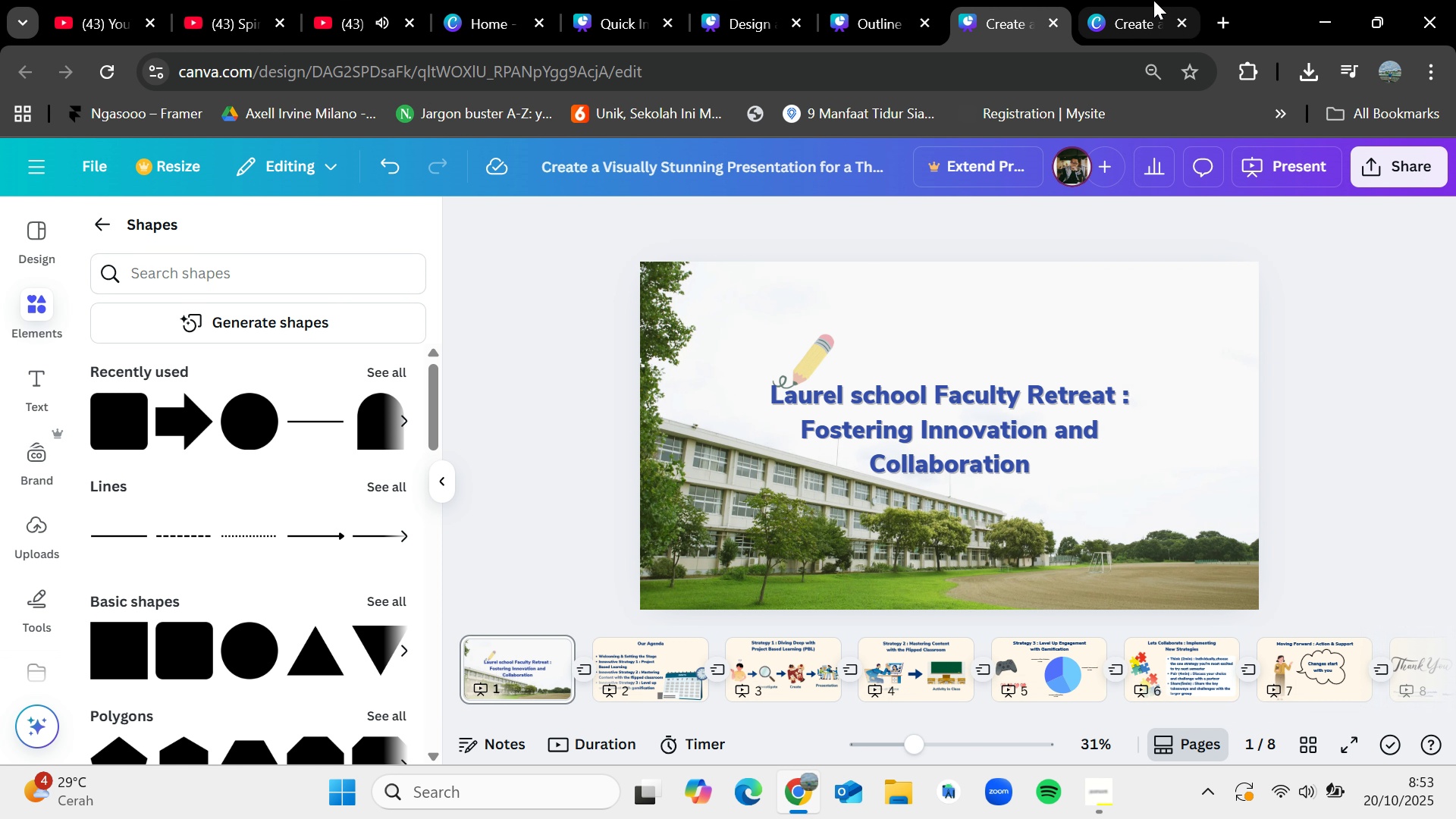 
left_click([1153, 0])
 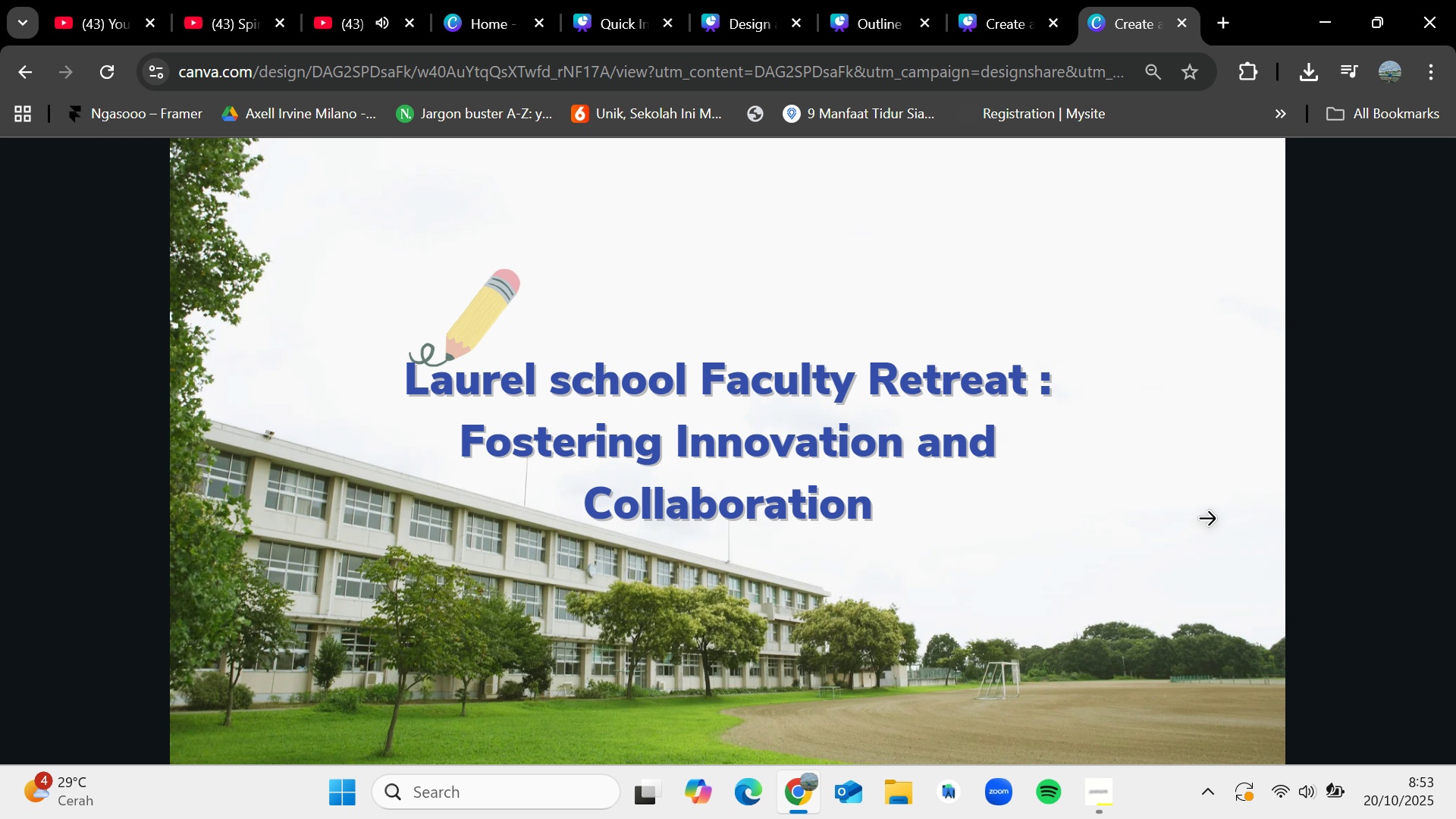 
left_click([1207, 520])
 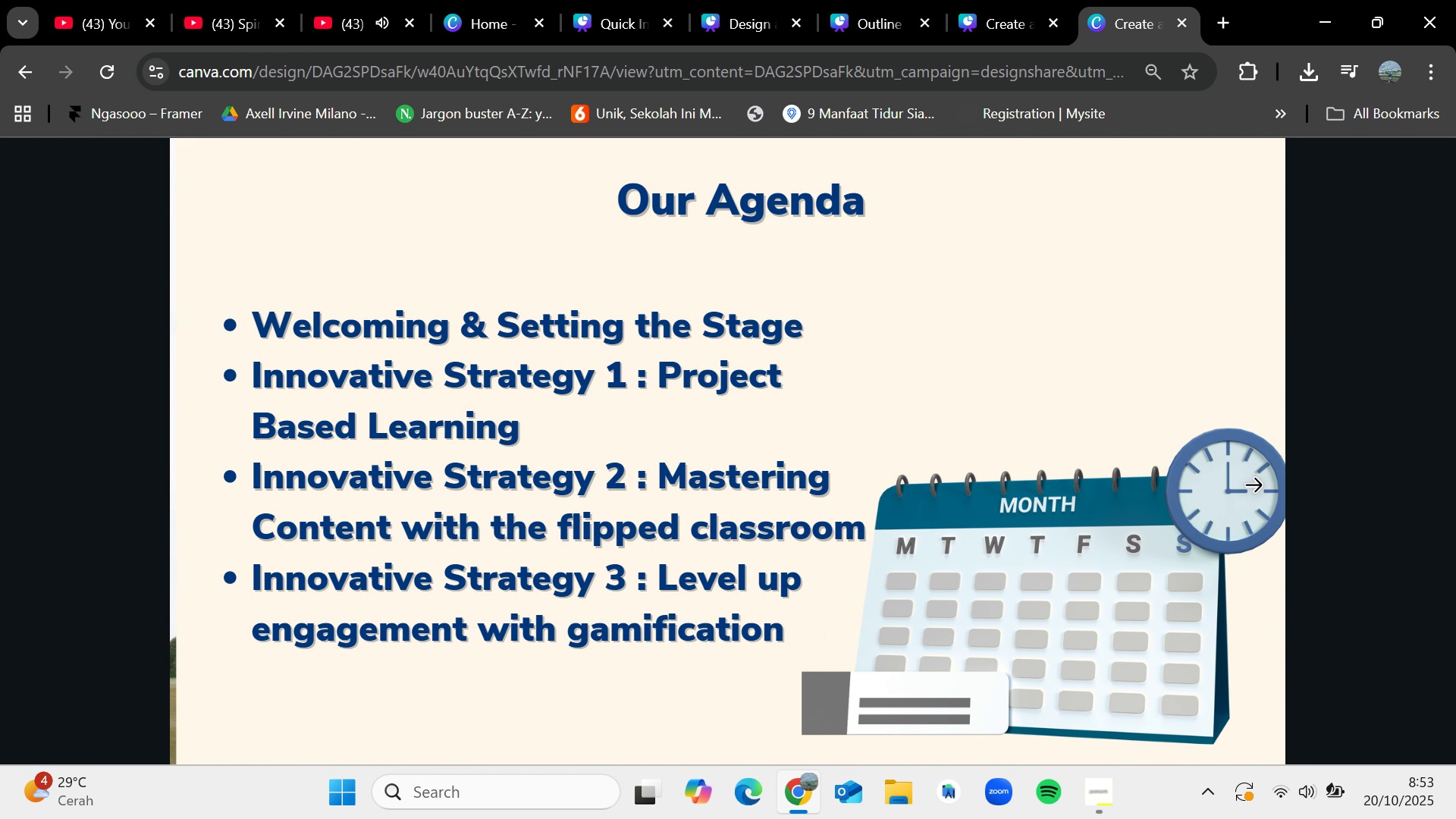 
left_click([1291, 372])
 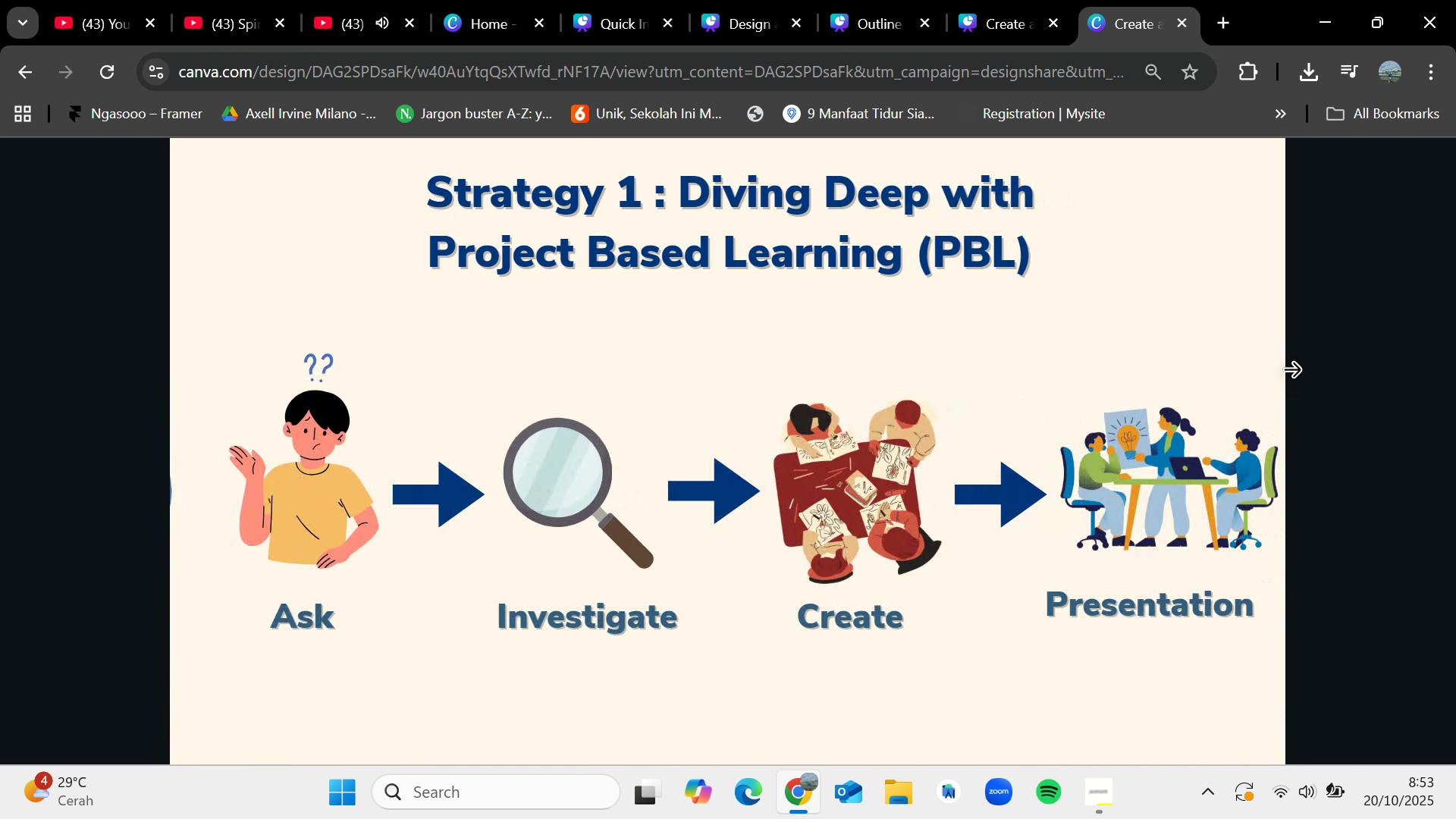 
left_click([1257, 342])
 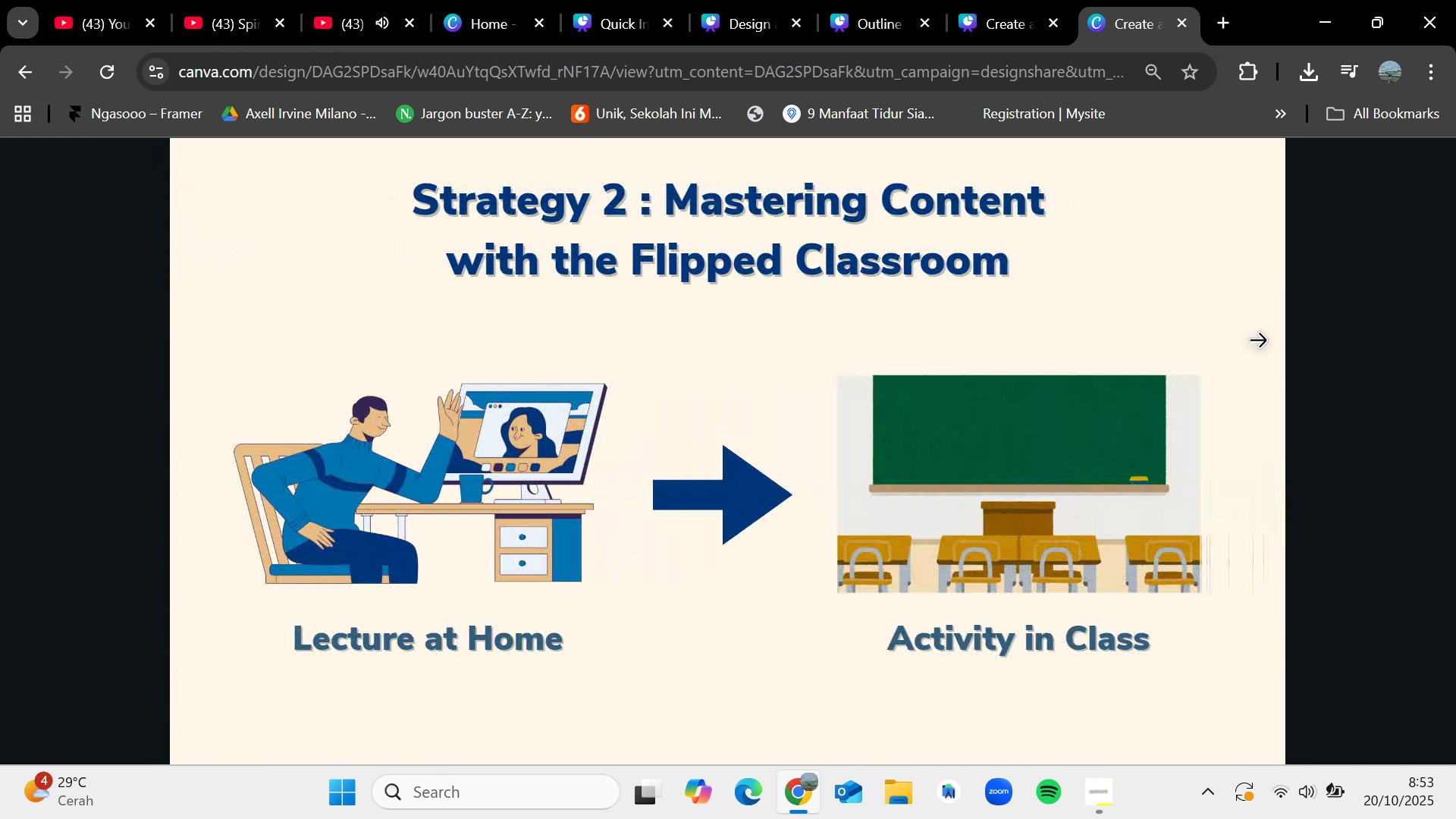 
left_click([1257, 342])
 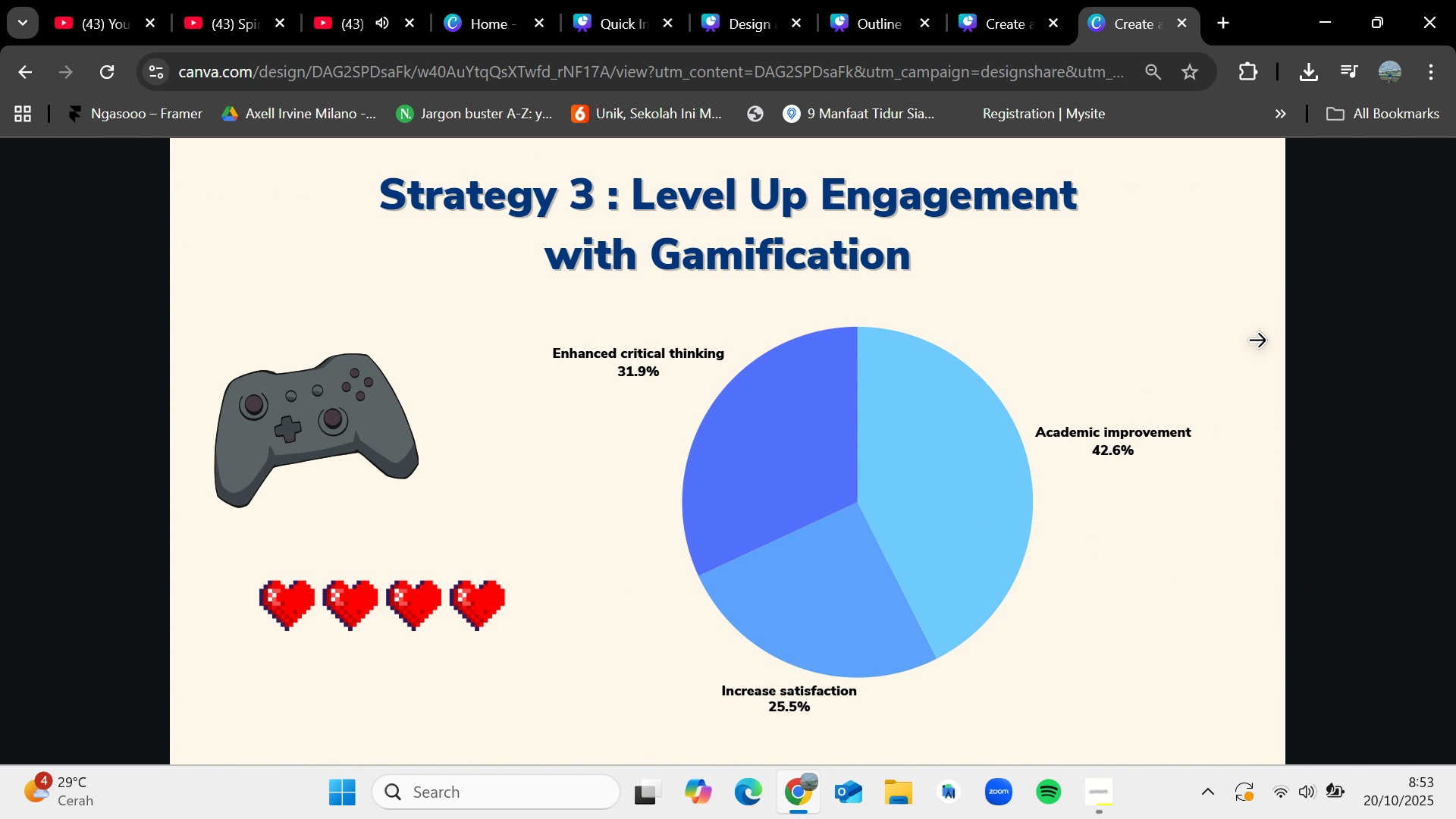 
left_click([1022, 0])
 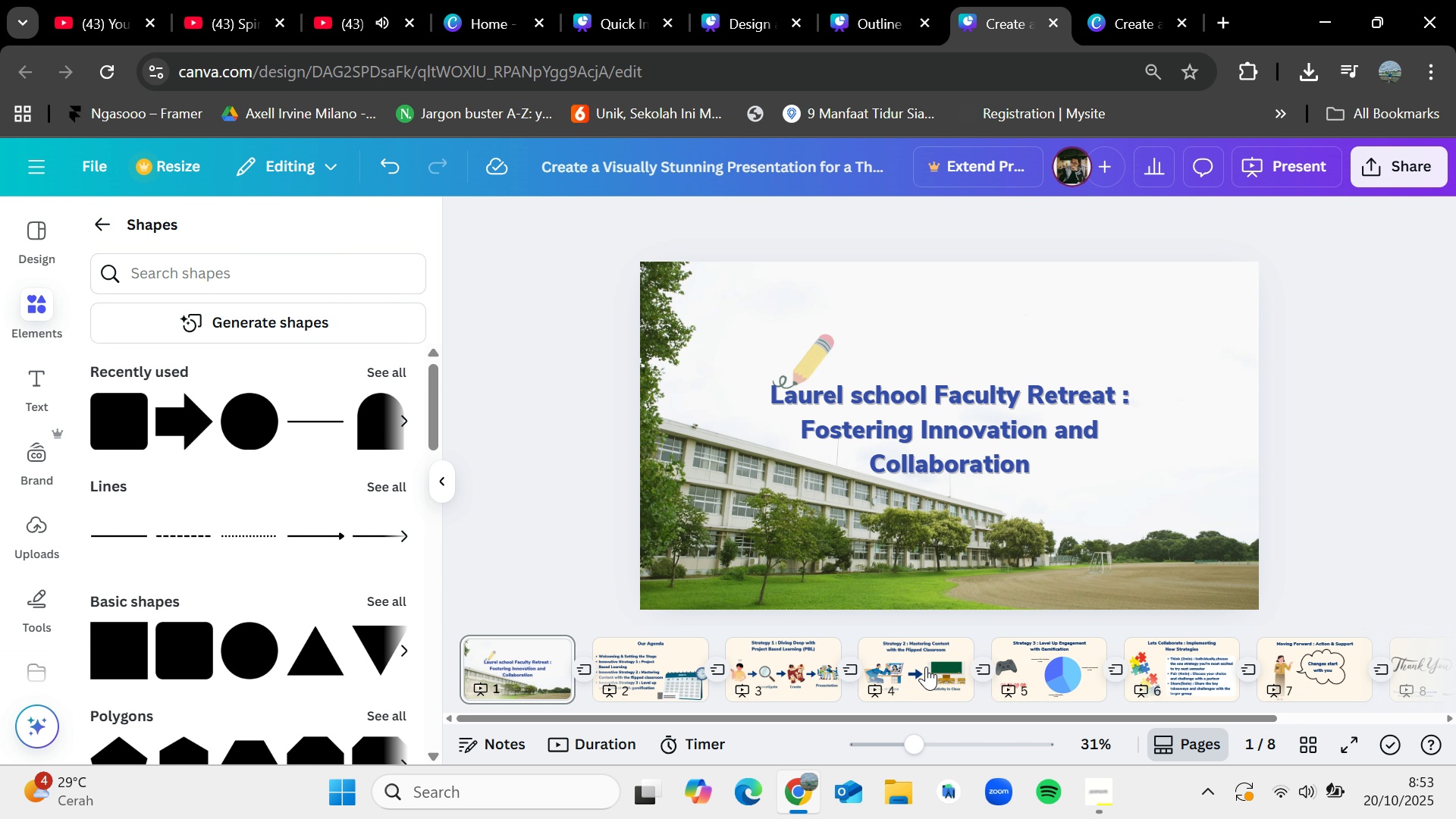 
left_click([926, 667])
 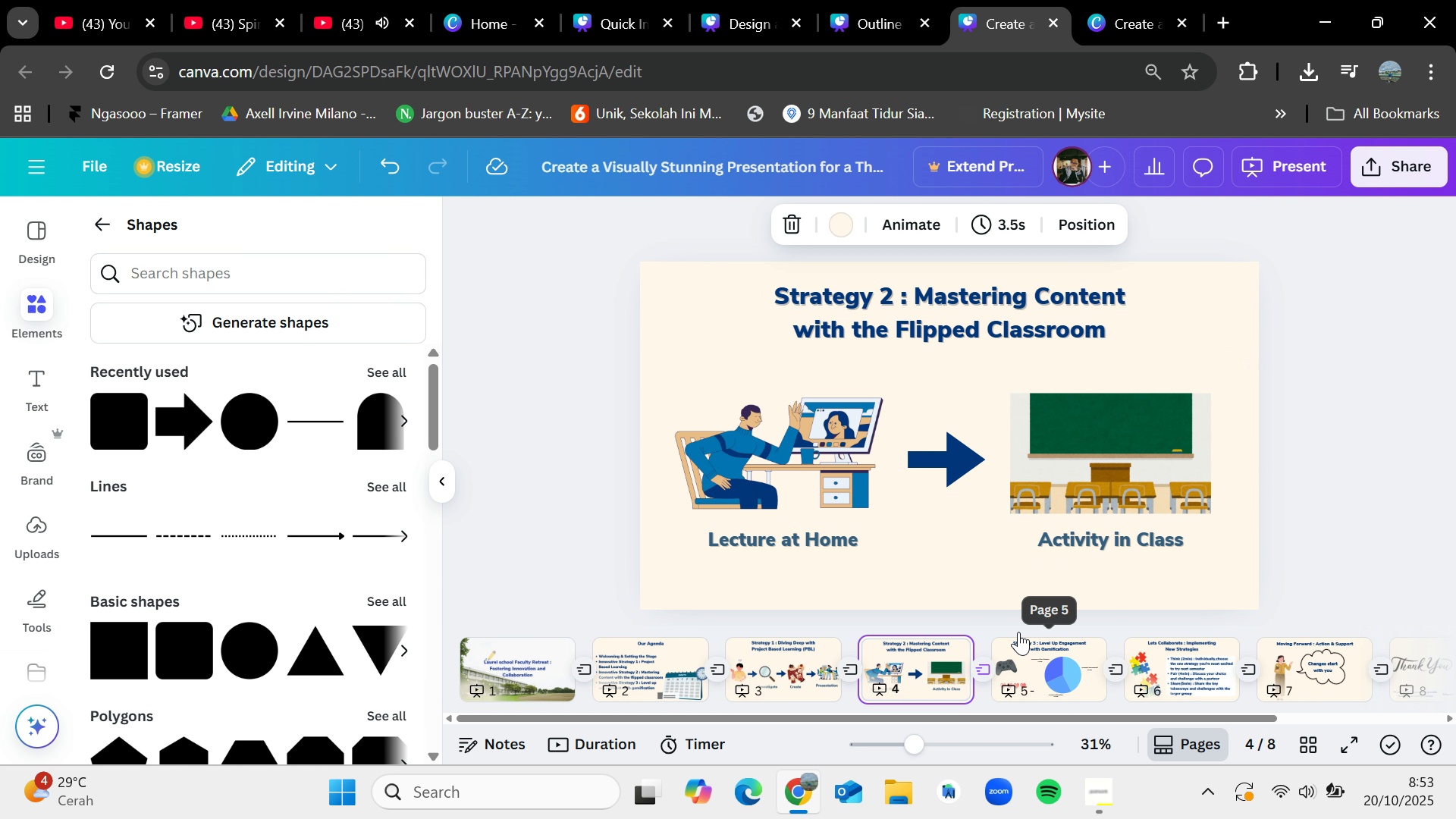 
left_click([1038, 661])
 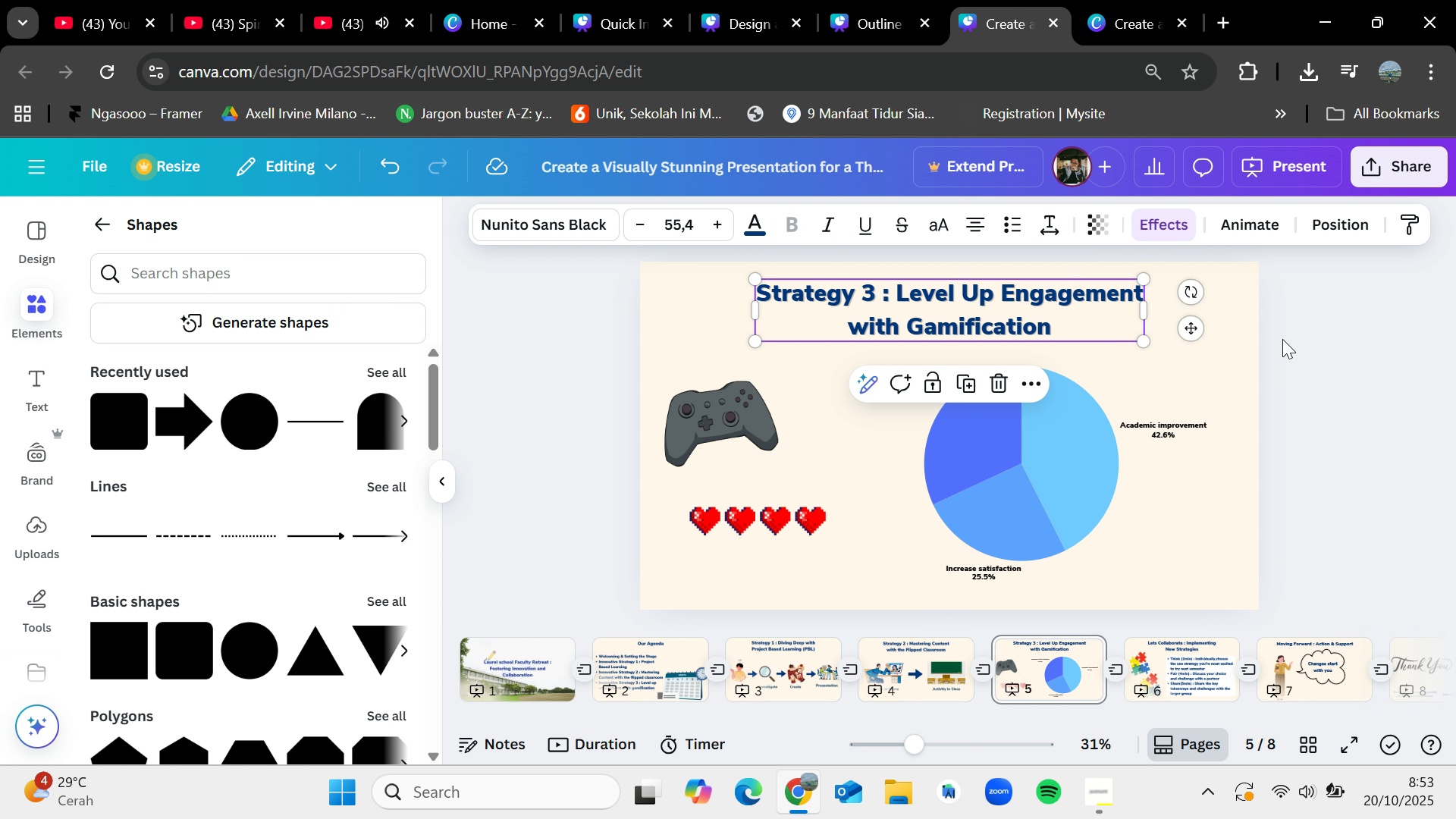 
wait(5.08)
 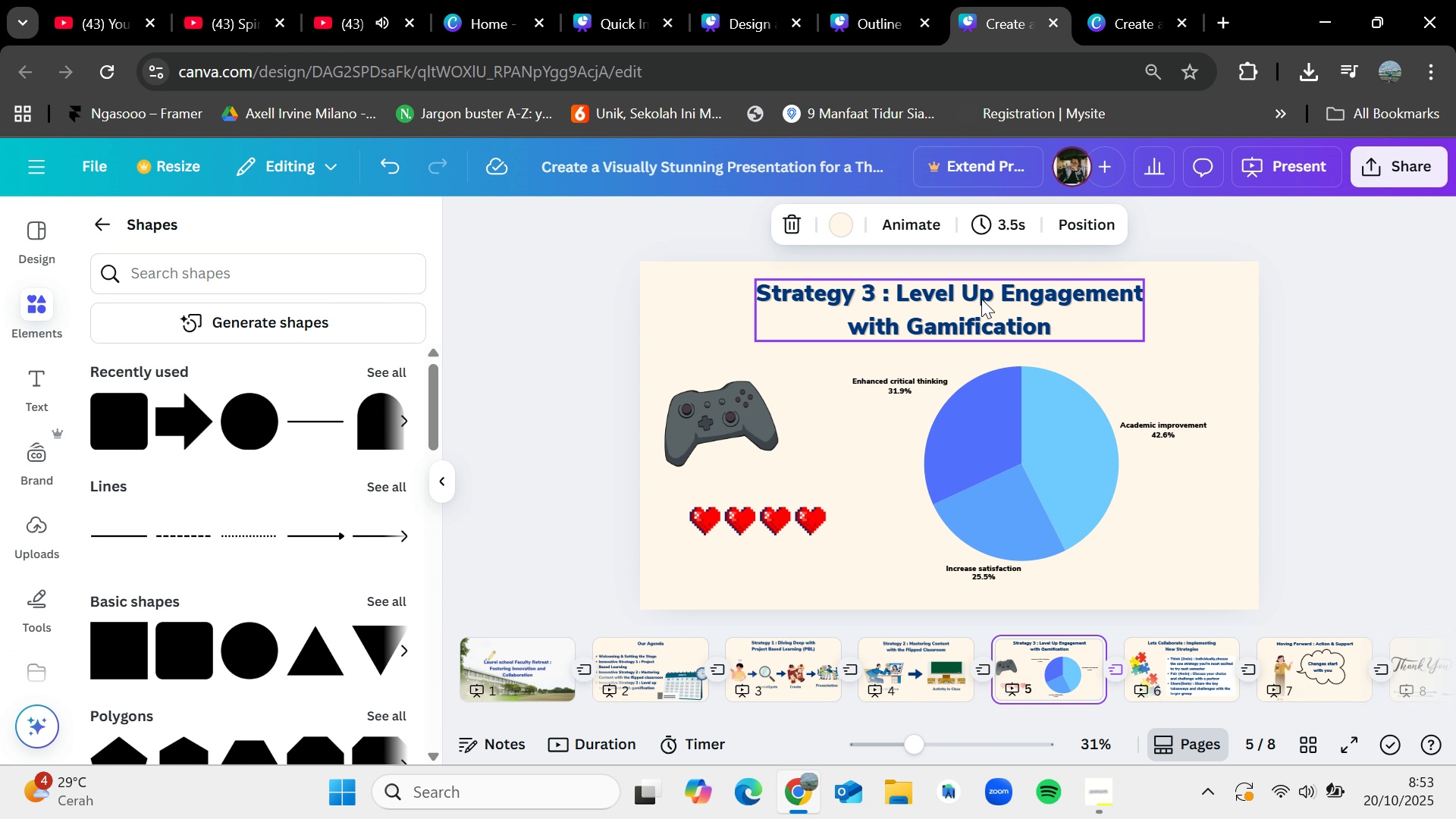 
left_click_drag(start_coordinate=[1013, 298], to_coordinate=[1022, 298])
 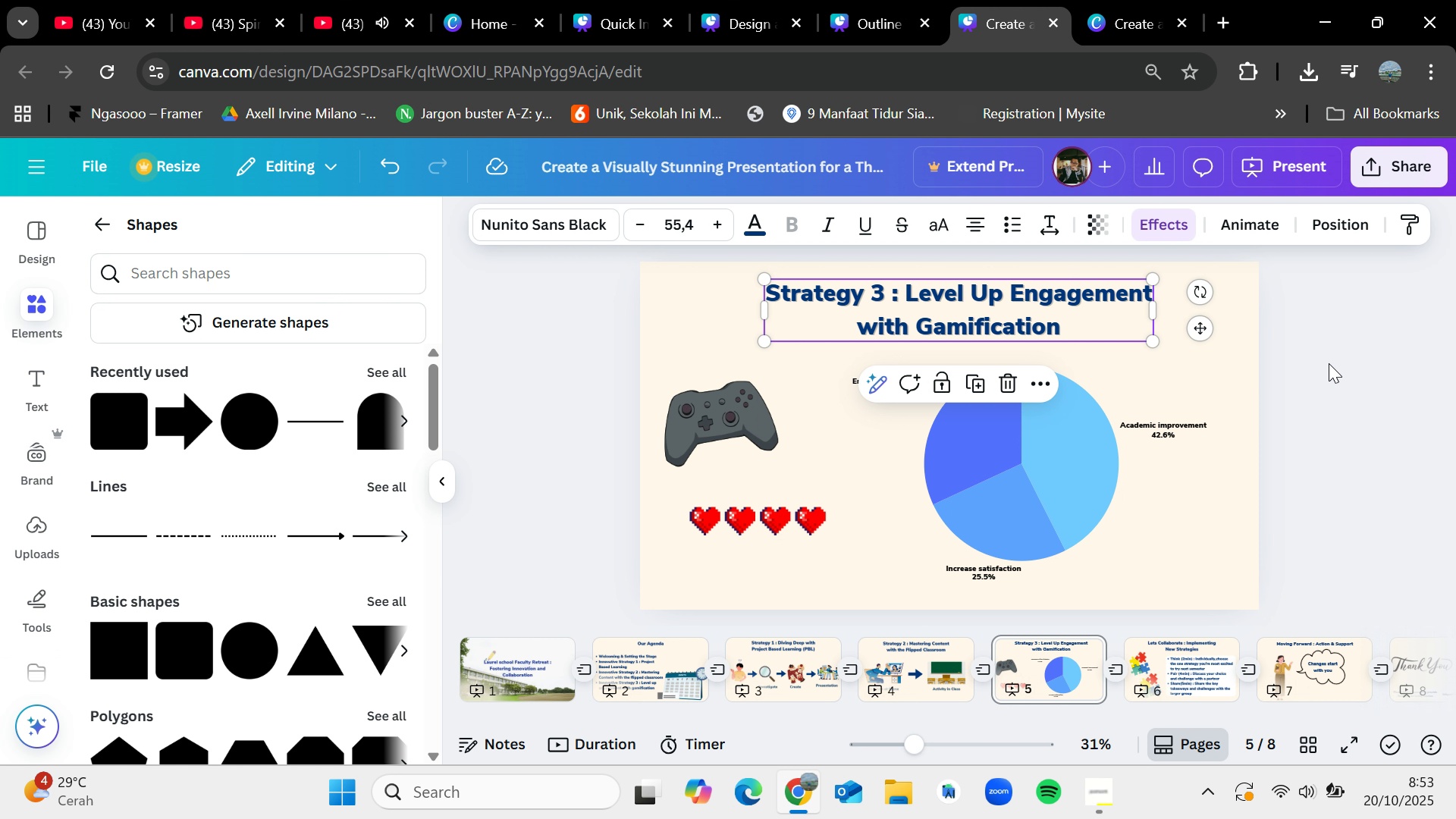 
left_click([1329, 363])
 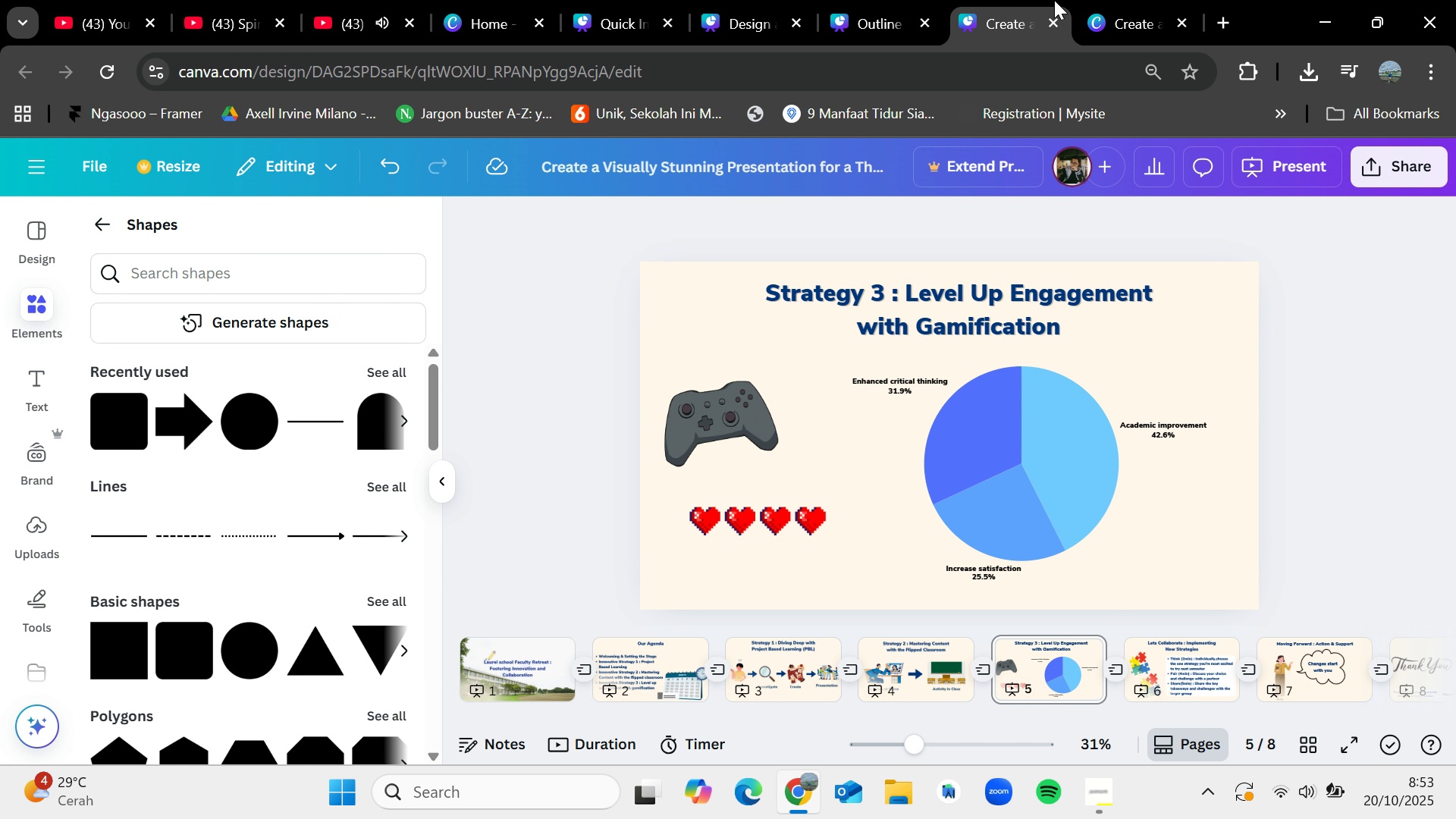 
left_click([1119, 0])
 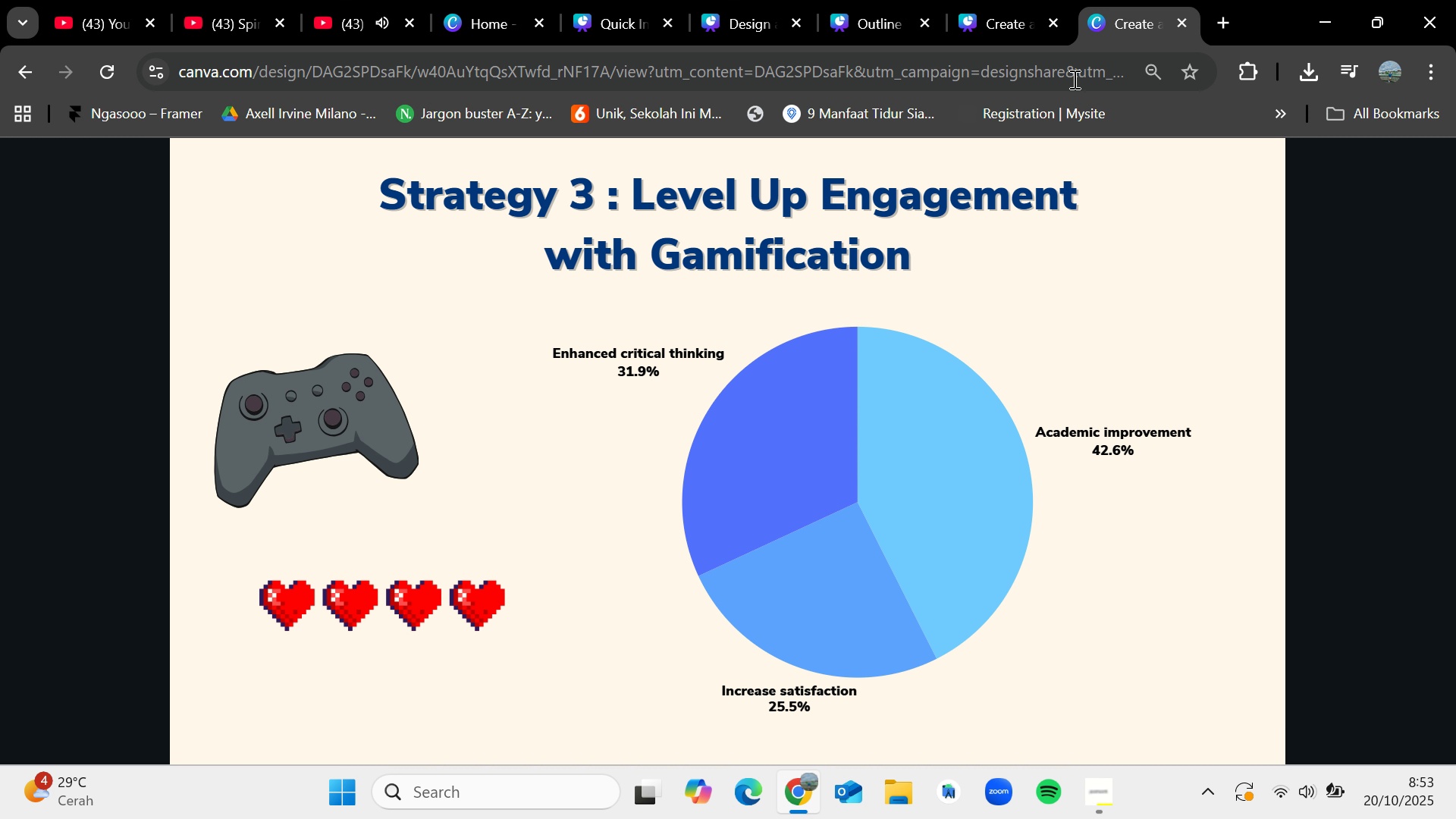 
left_click([1073, 79])
 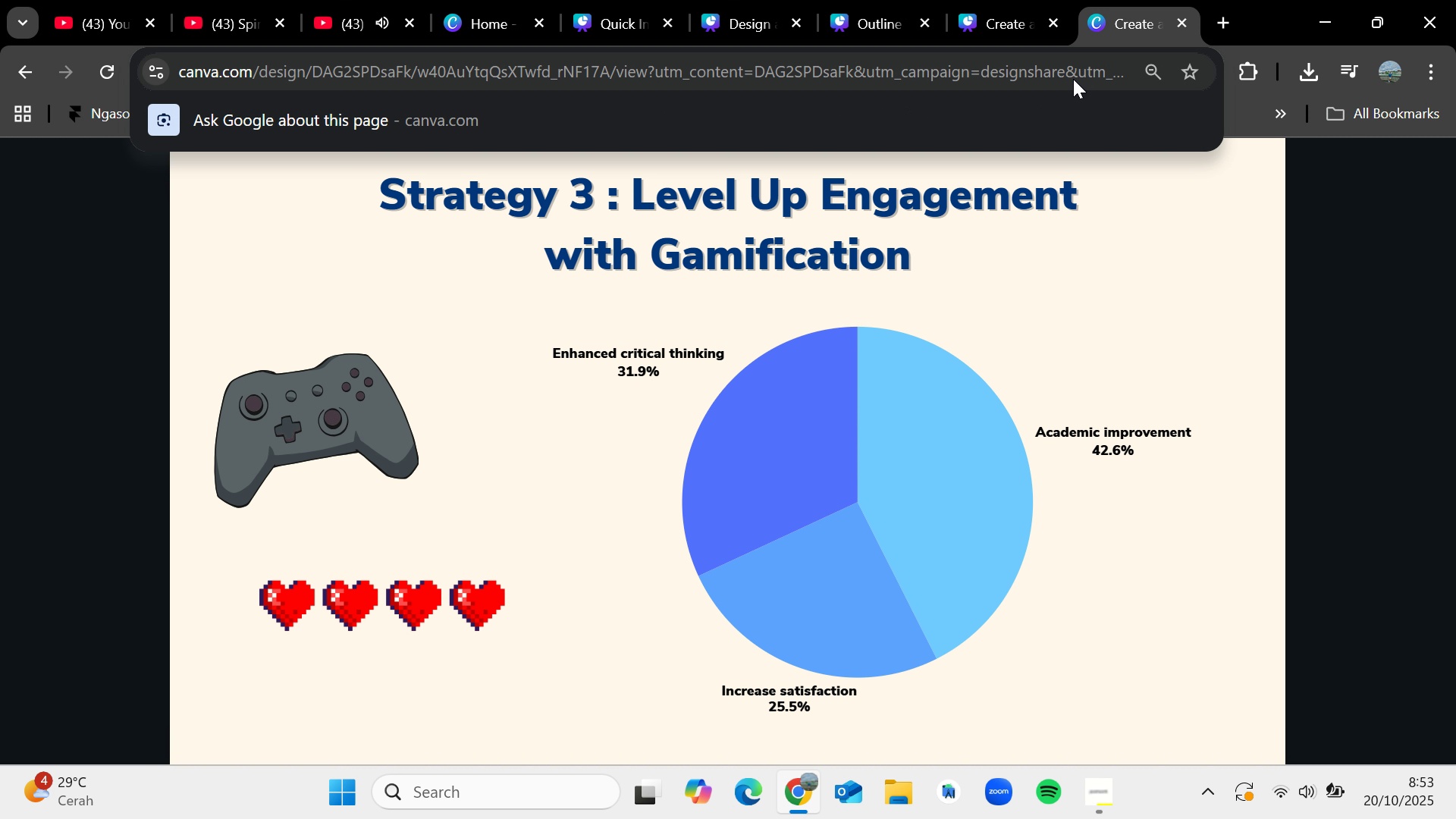 
key(Enter)
 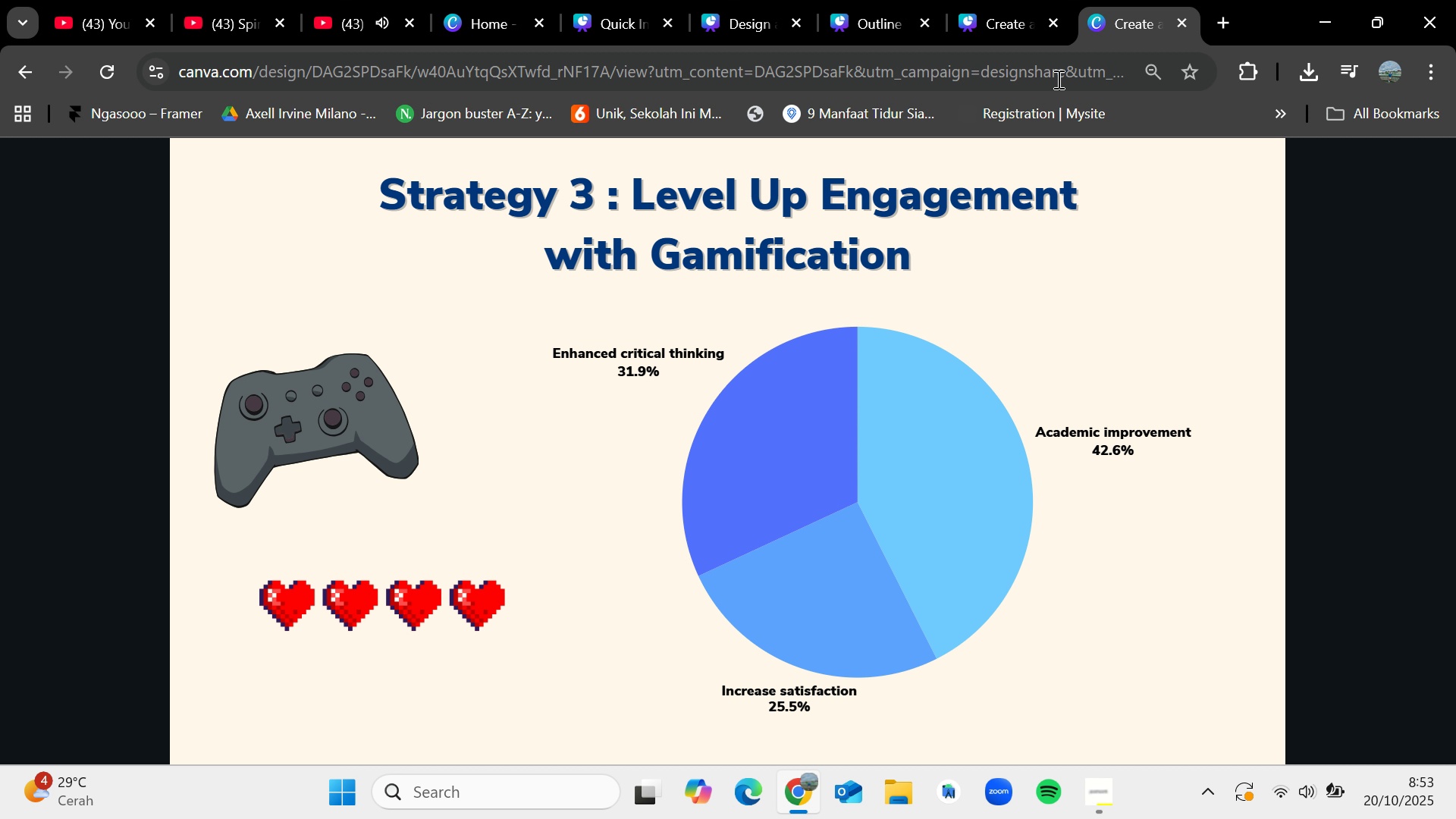 
left_click([1048, 79])
 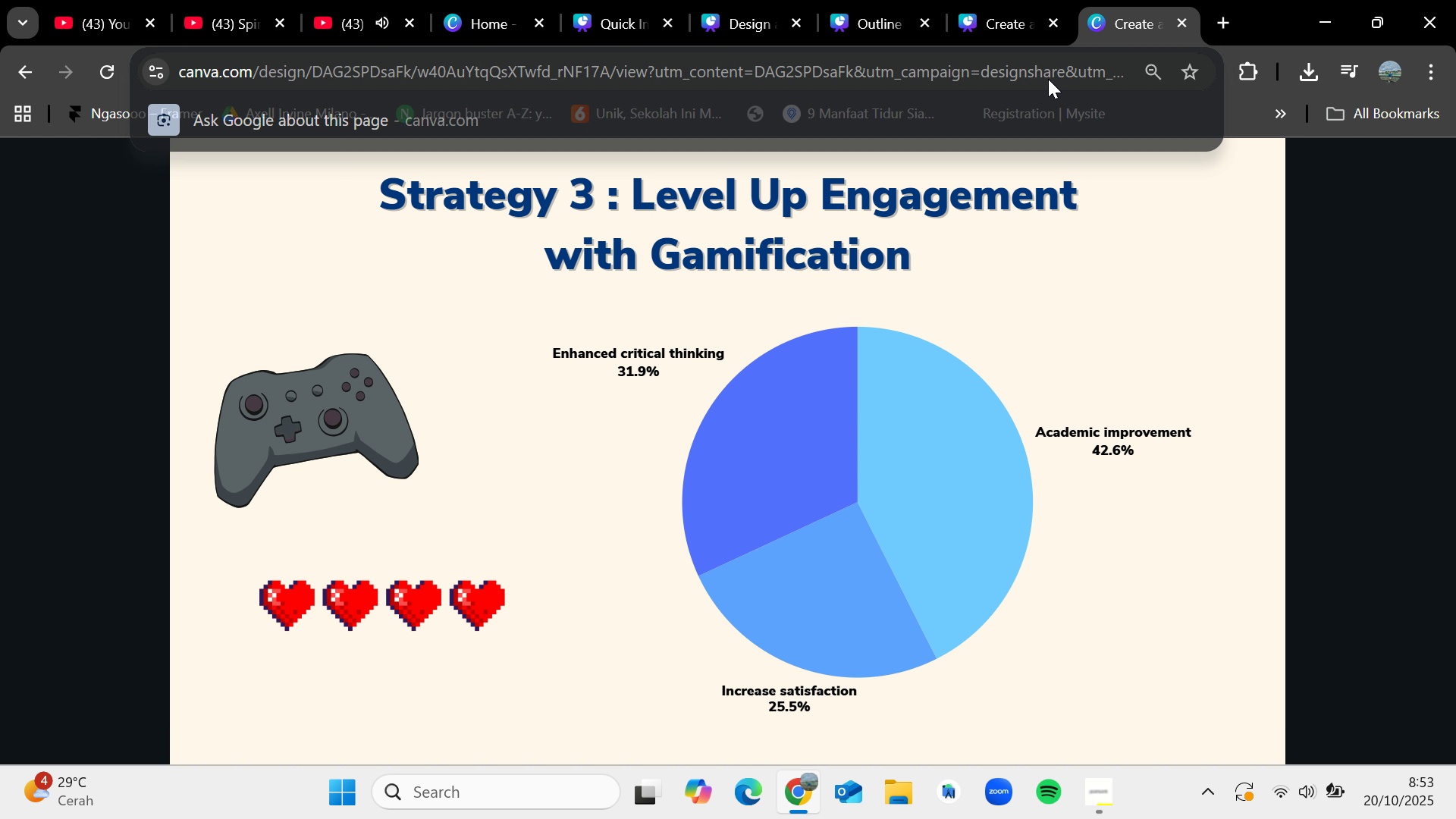 
key(Enter)
 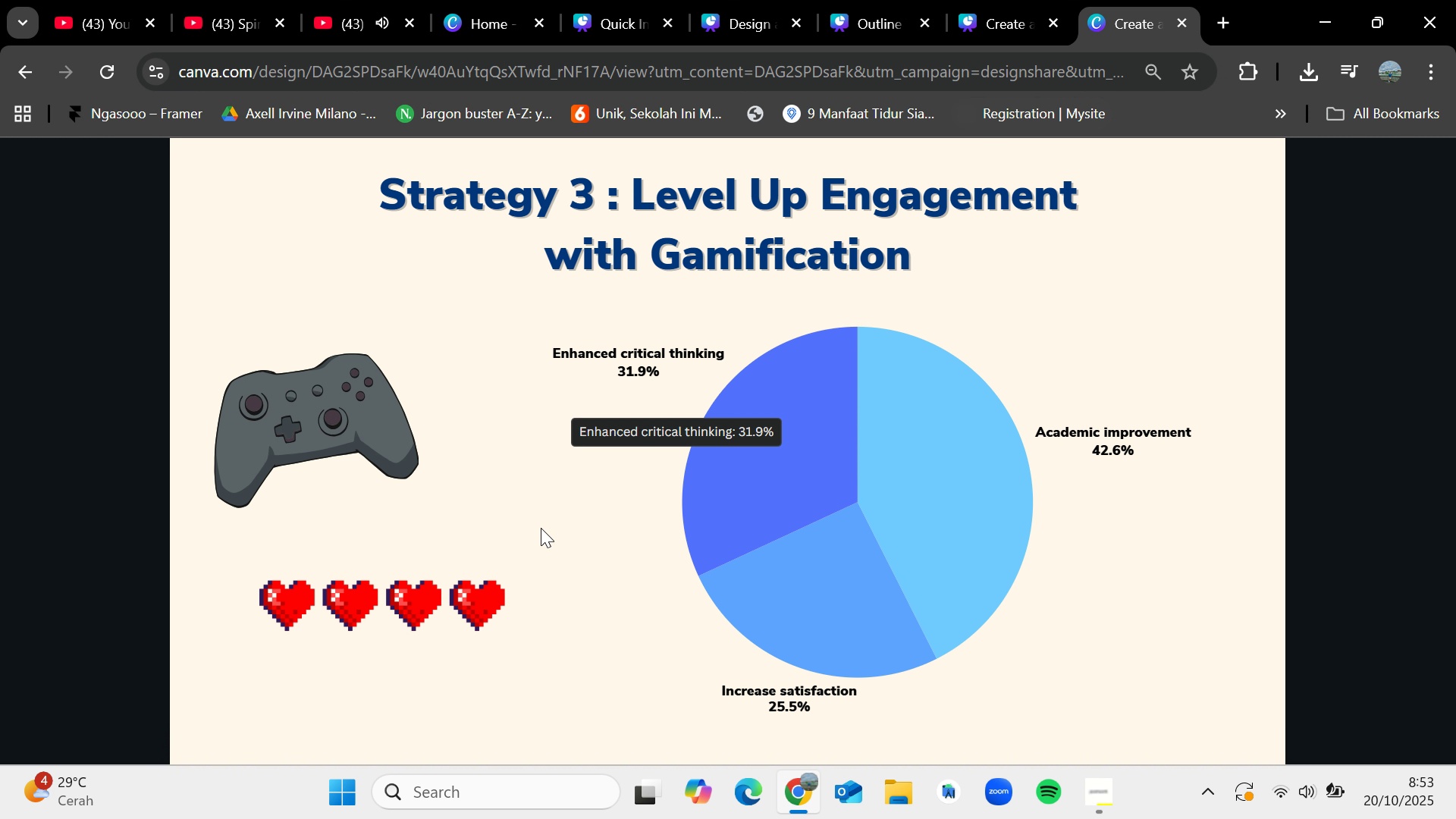 
left_click([197, 503])
 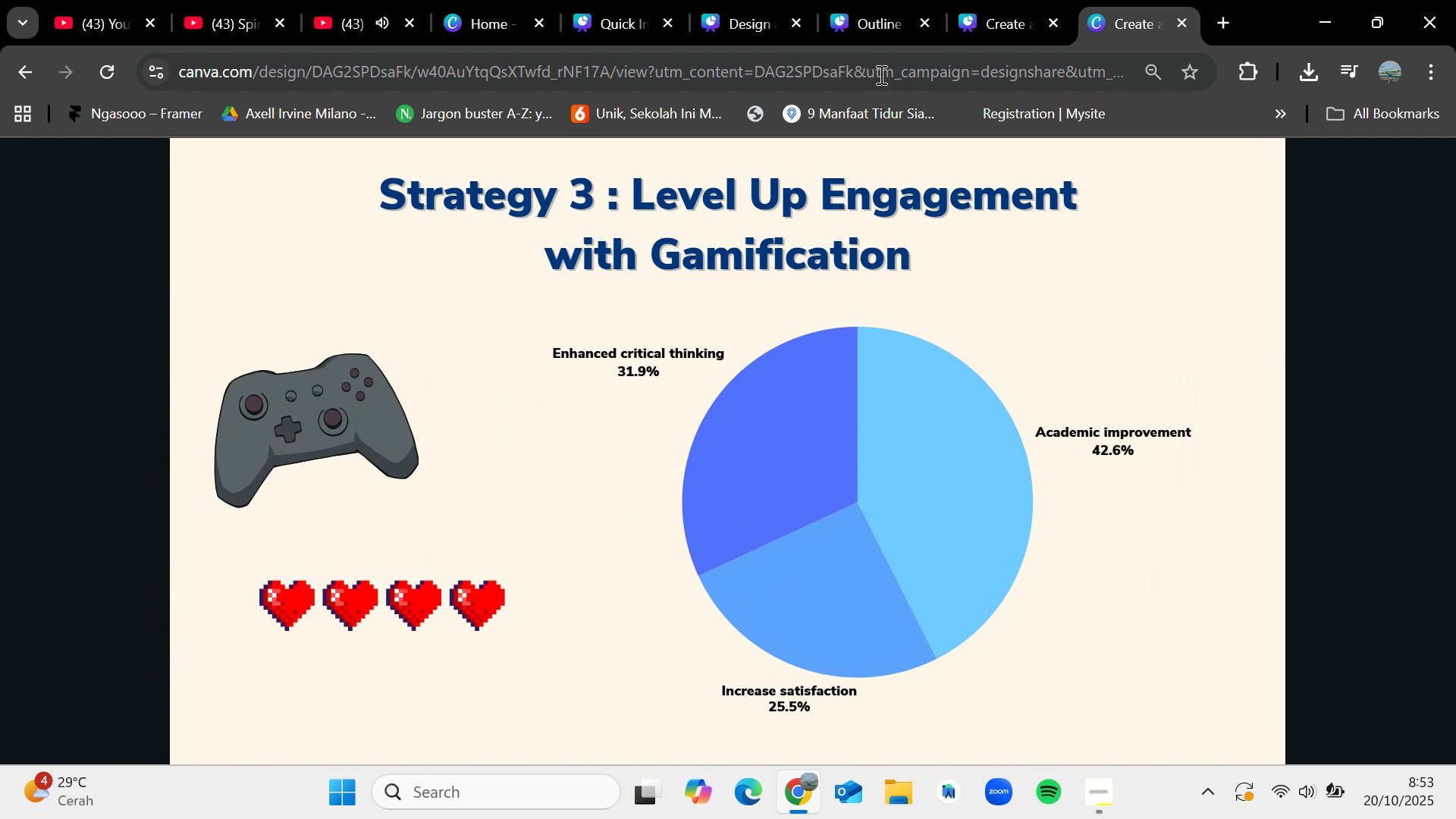 
left_click([893, 72])
 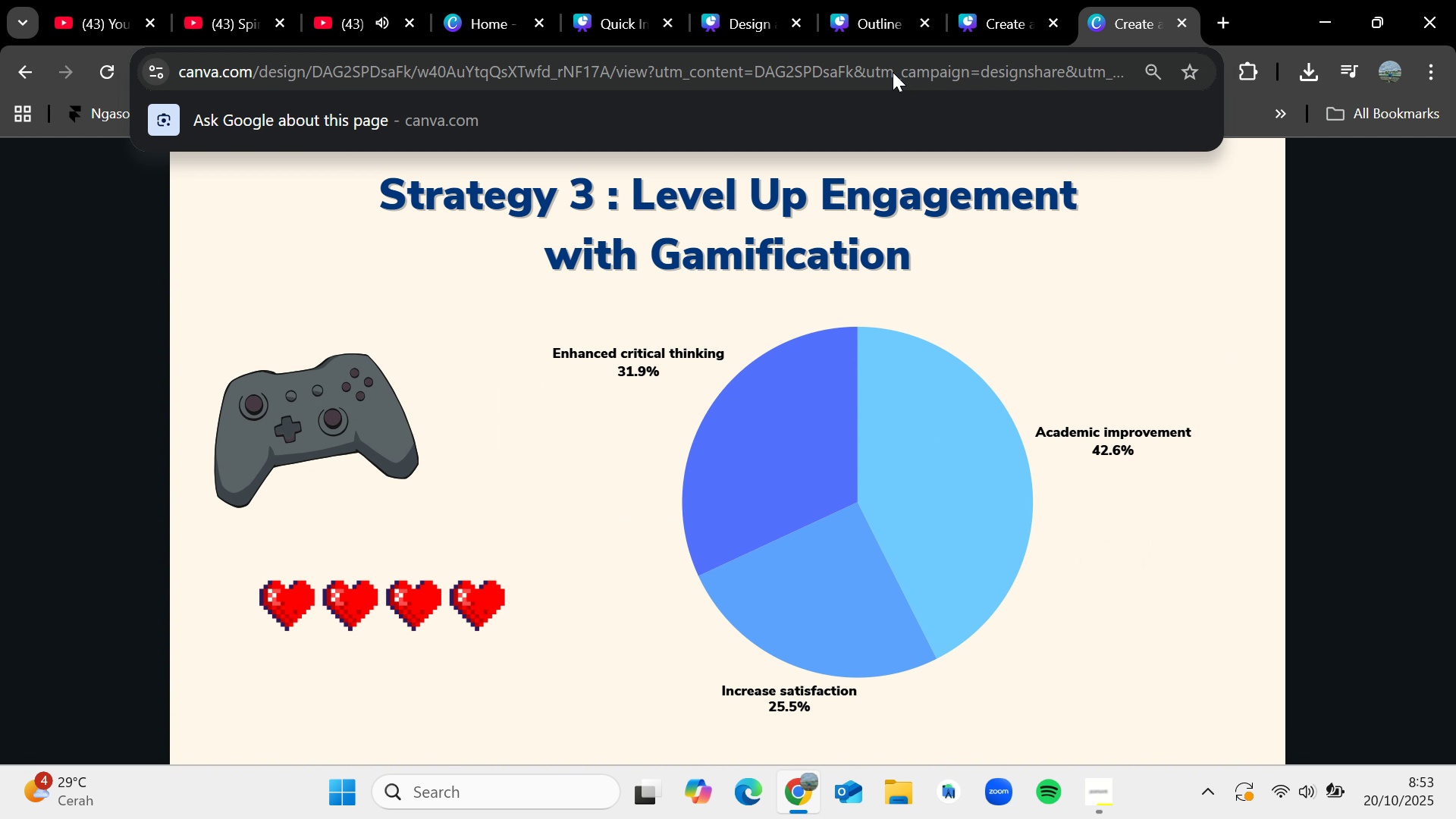 
key(Enter)
 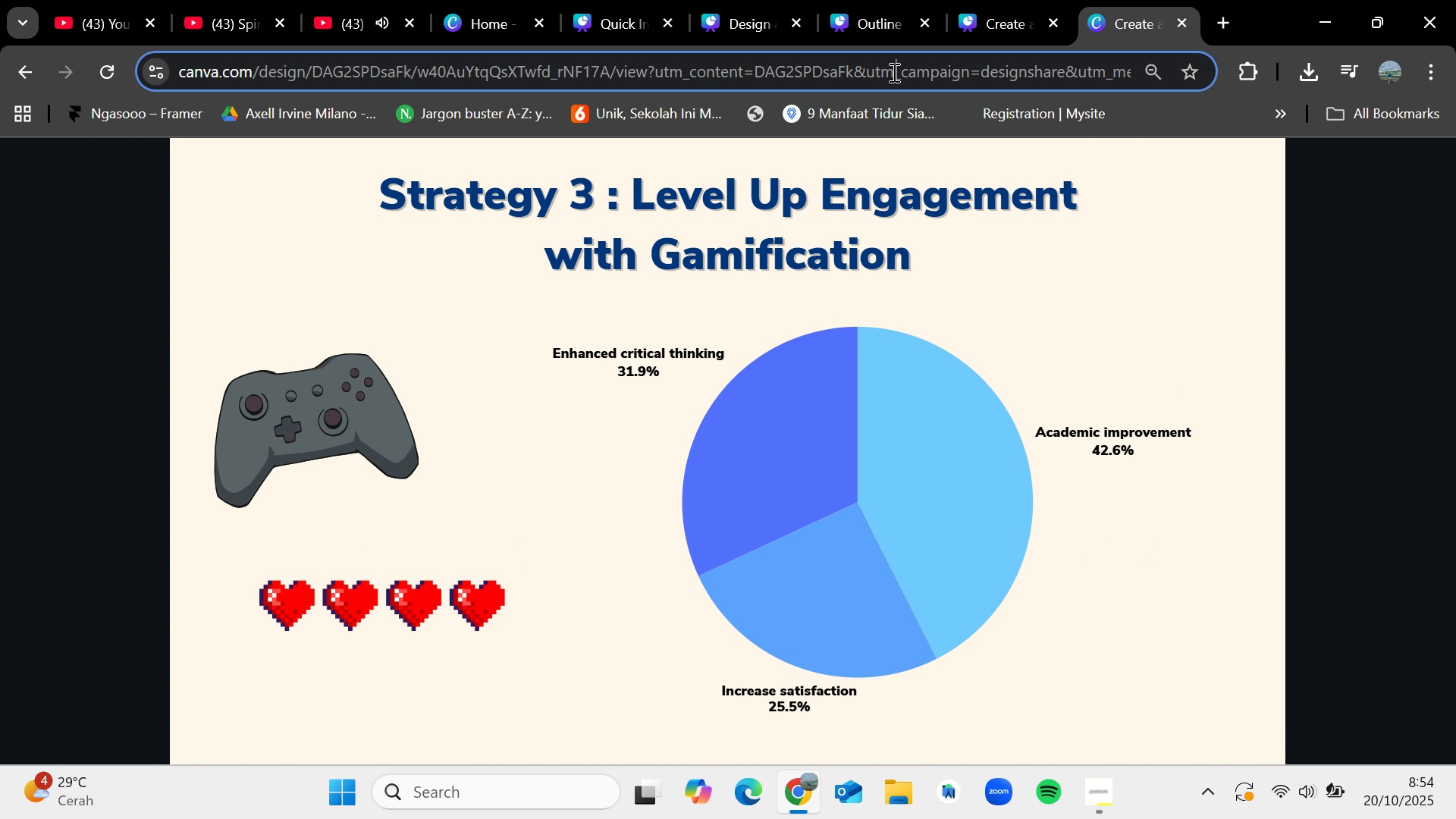 
left_click([893, 72])
 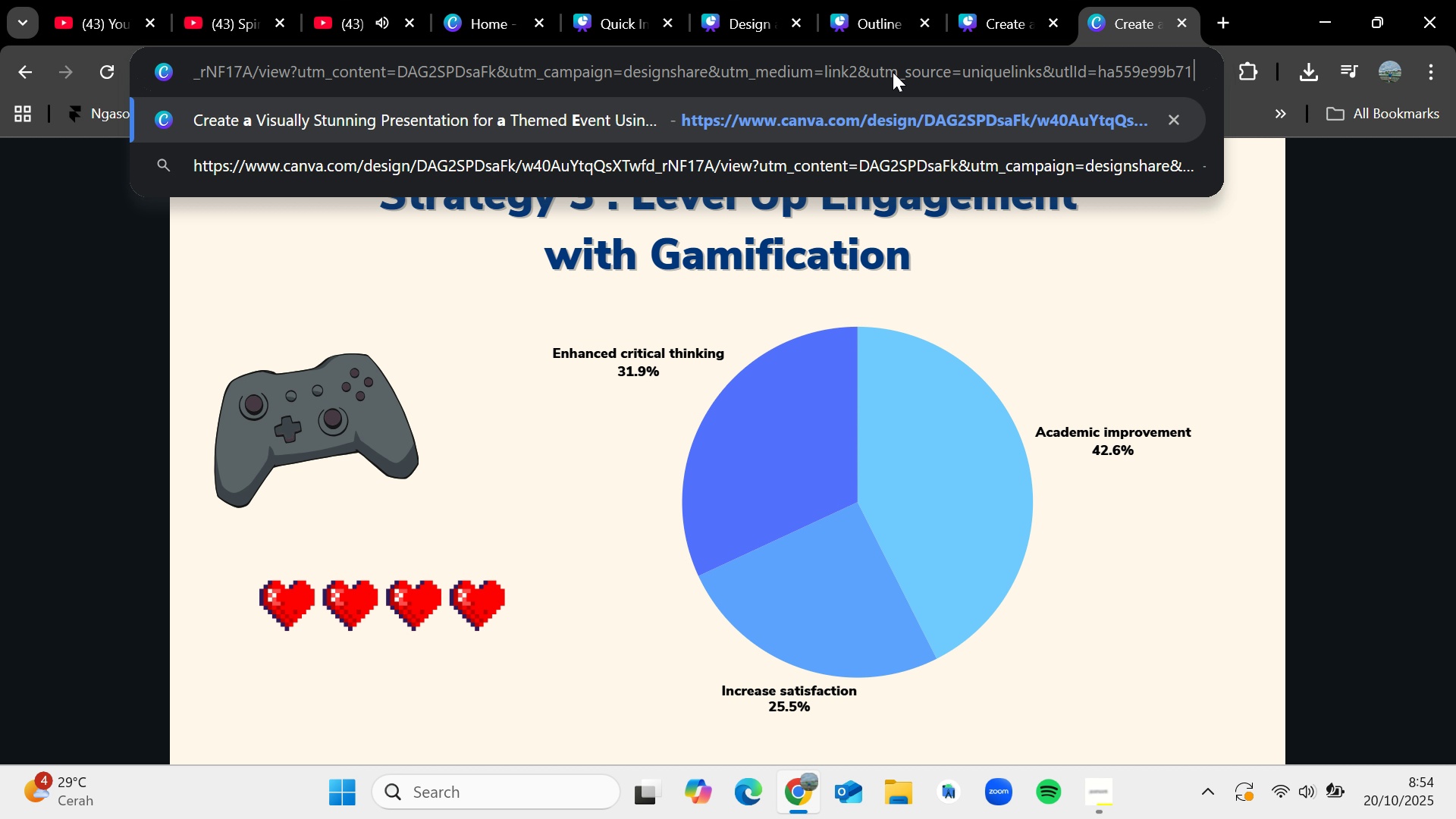 
key(Control+V)
 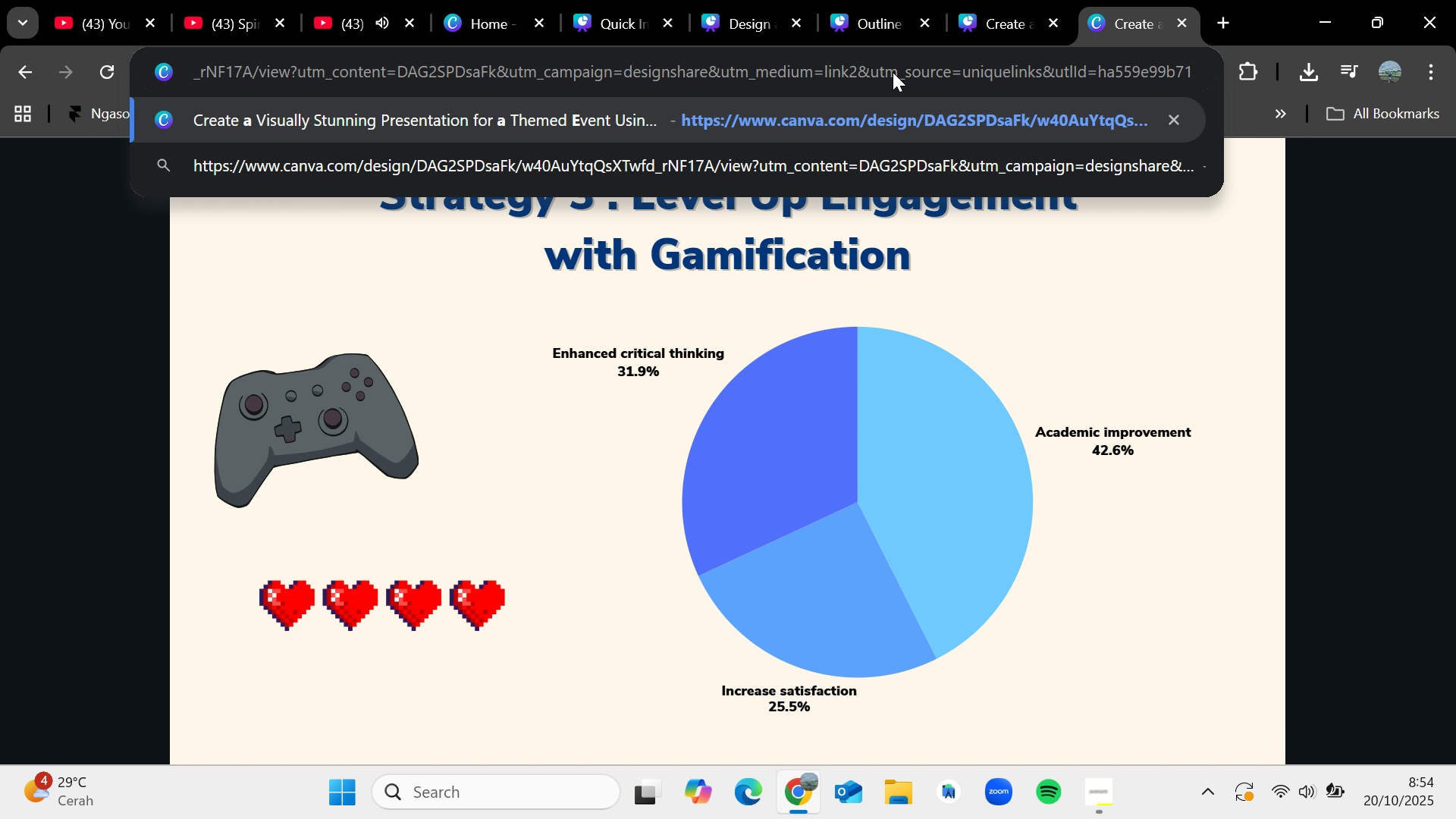 
key(Enter)
 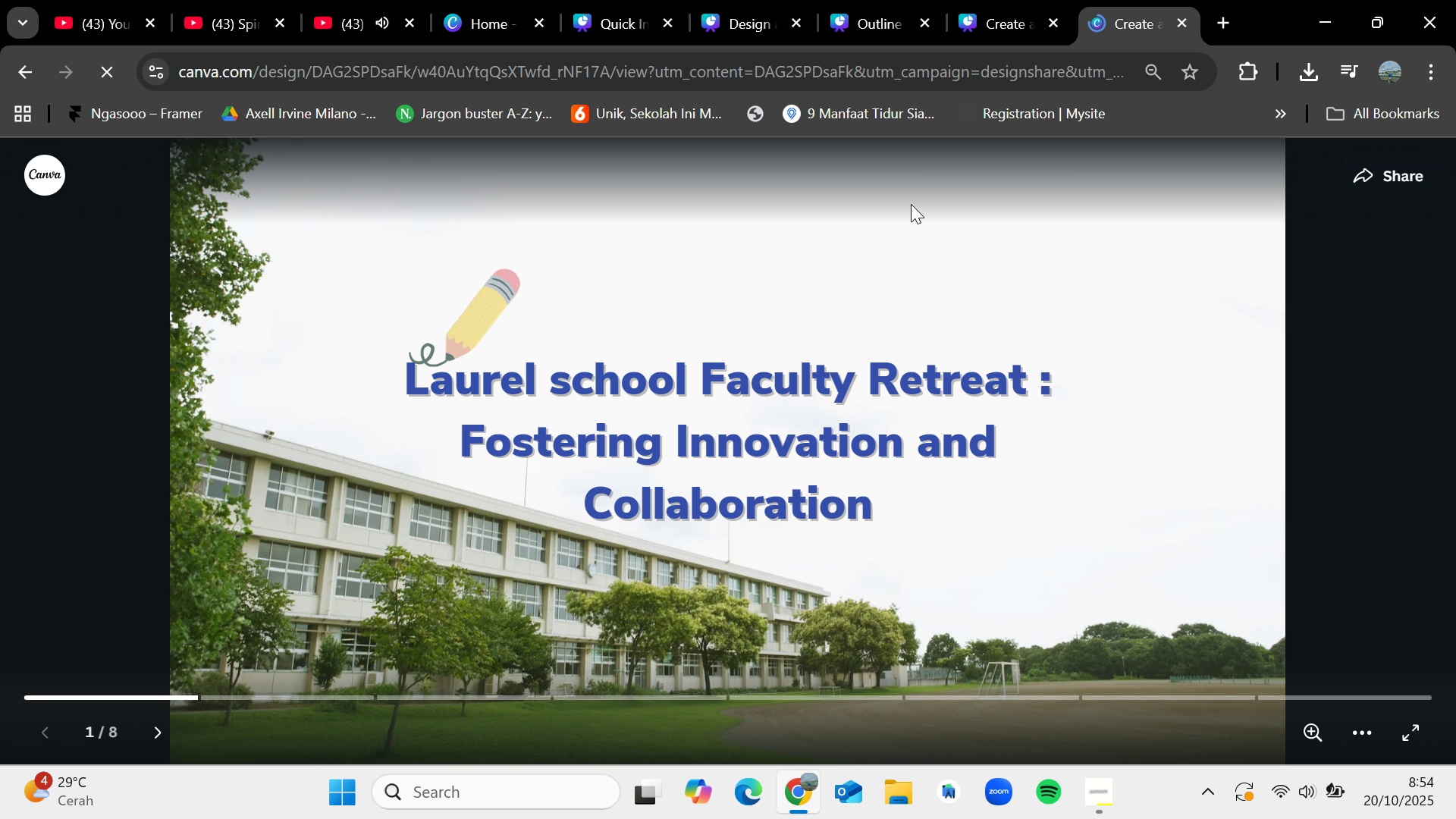 
left_click_drag(start_coordinate=[1245, 406], to_coordinate=[1249, 406])
 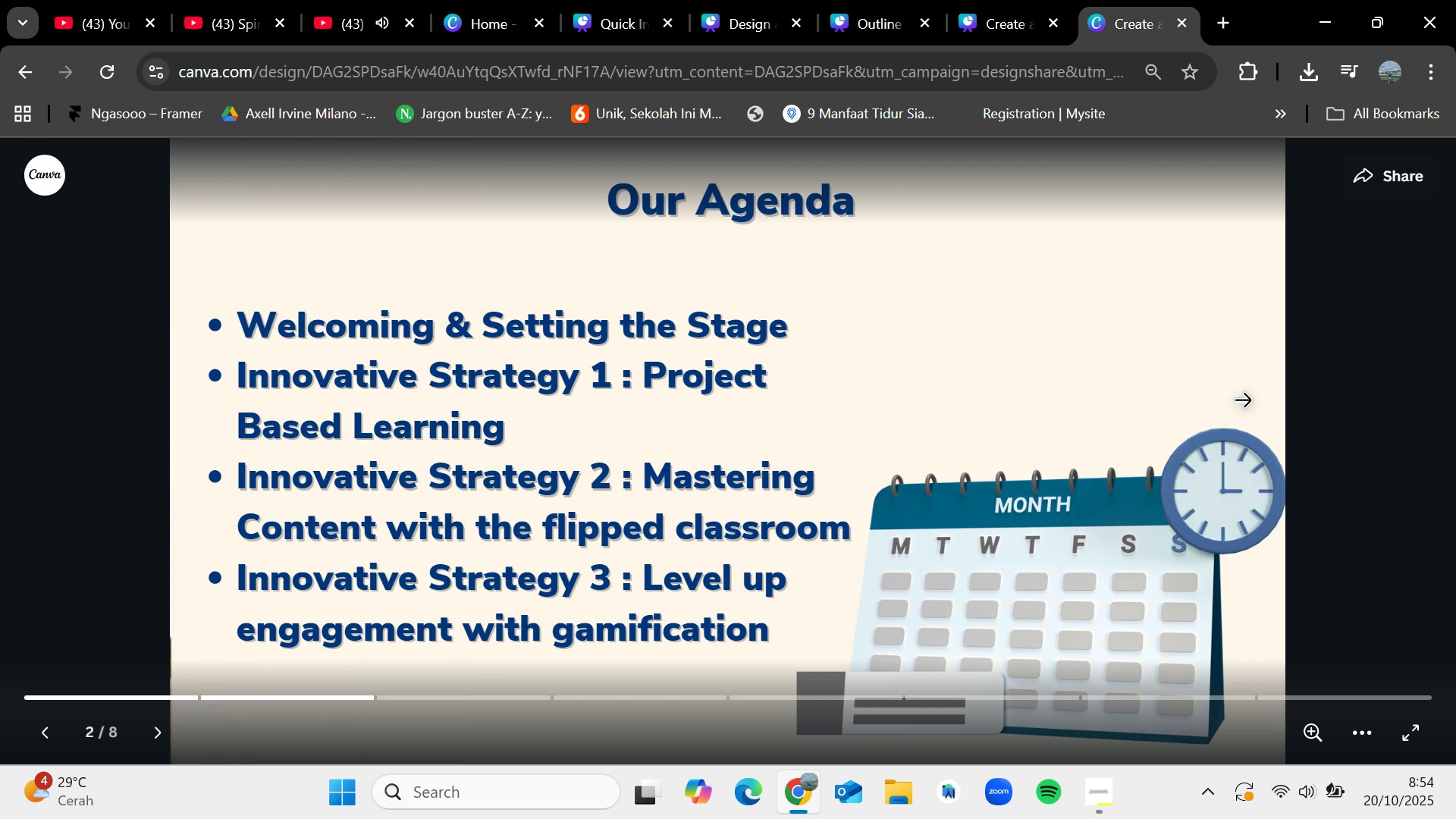 
left_click([1242, 402])
 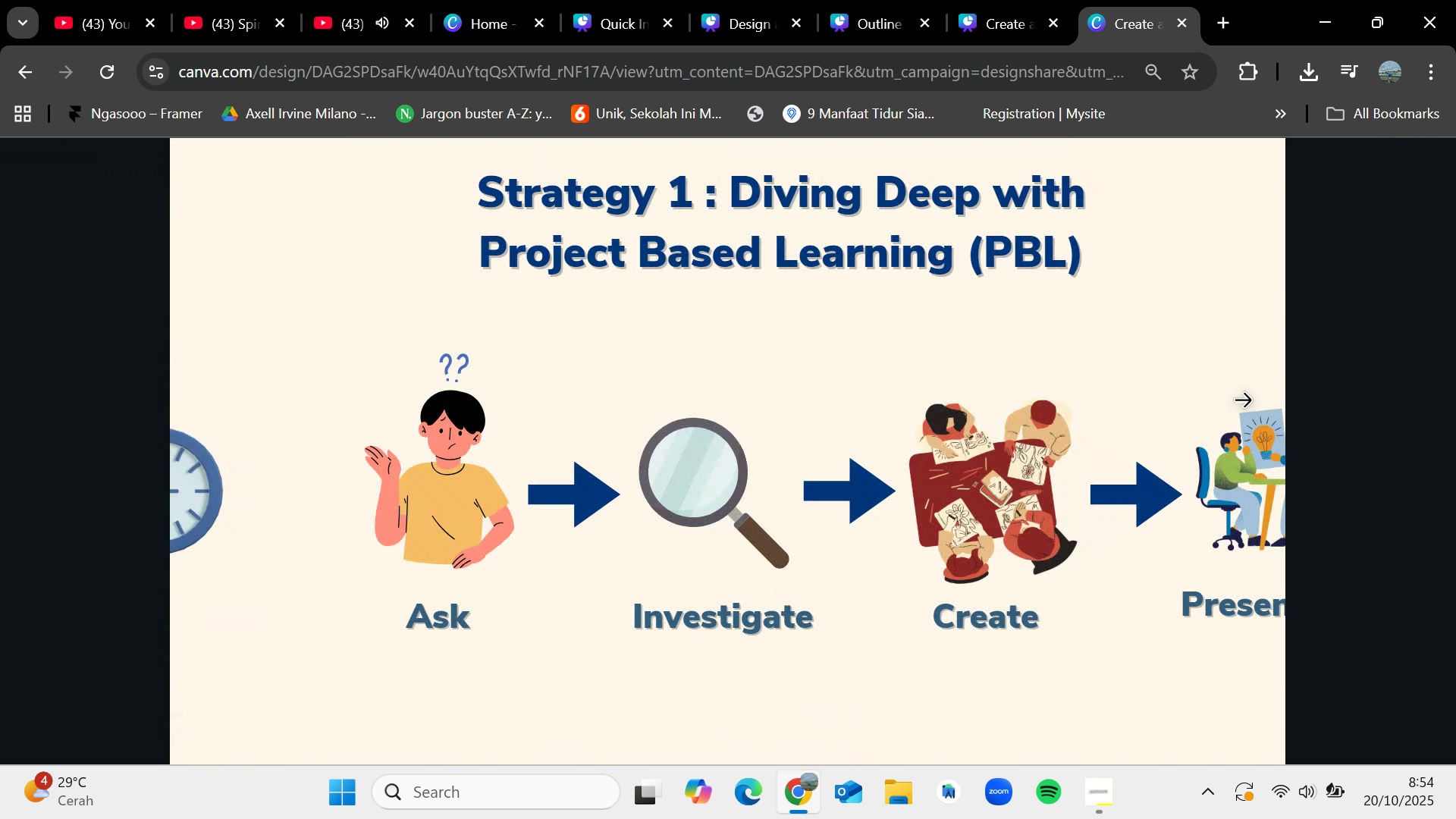 
left_click([1242, 402])
 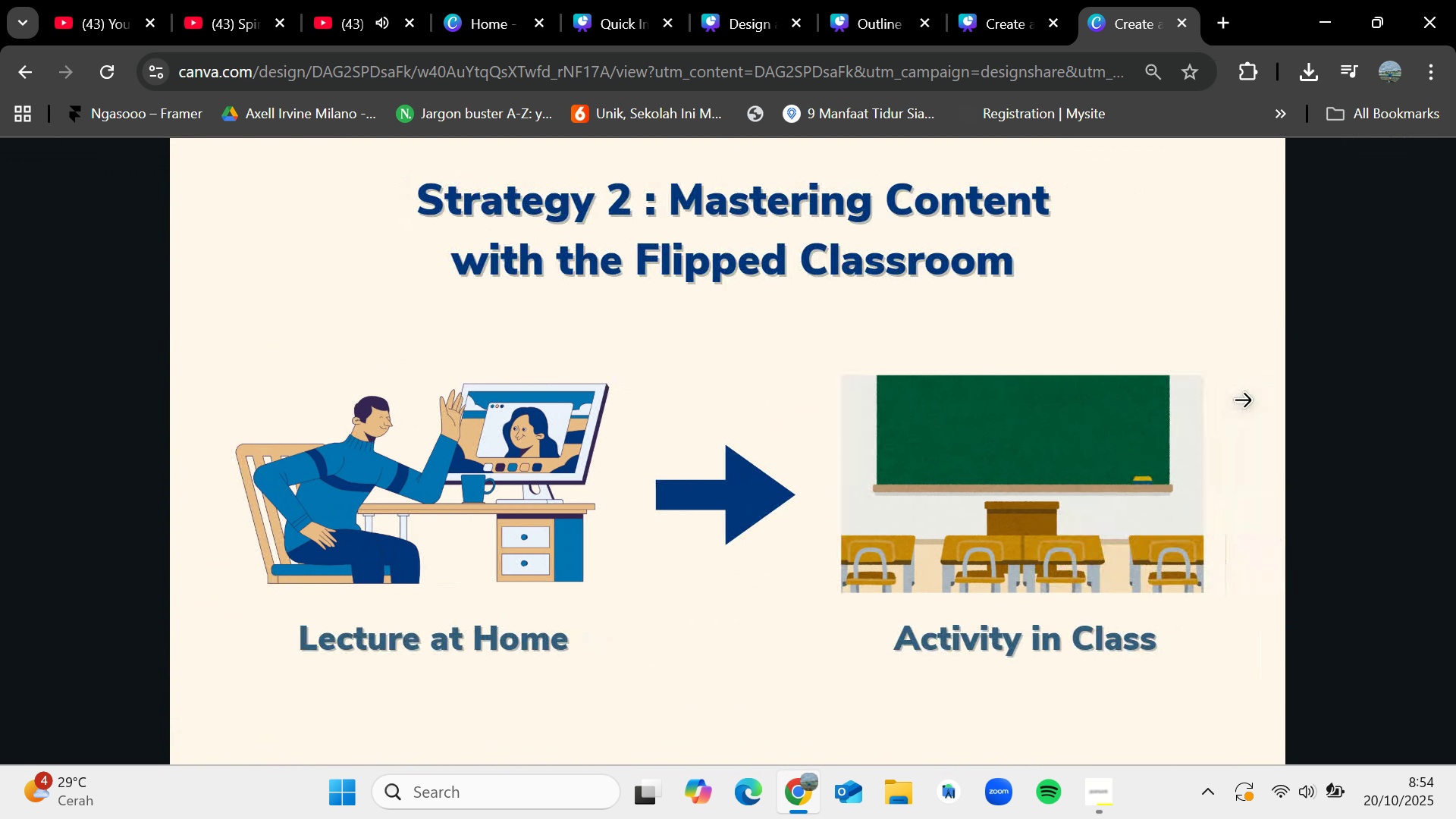 
left_click([1242, 402])
 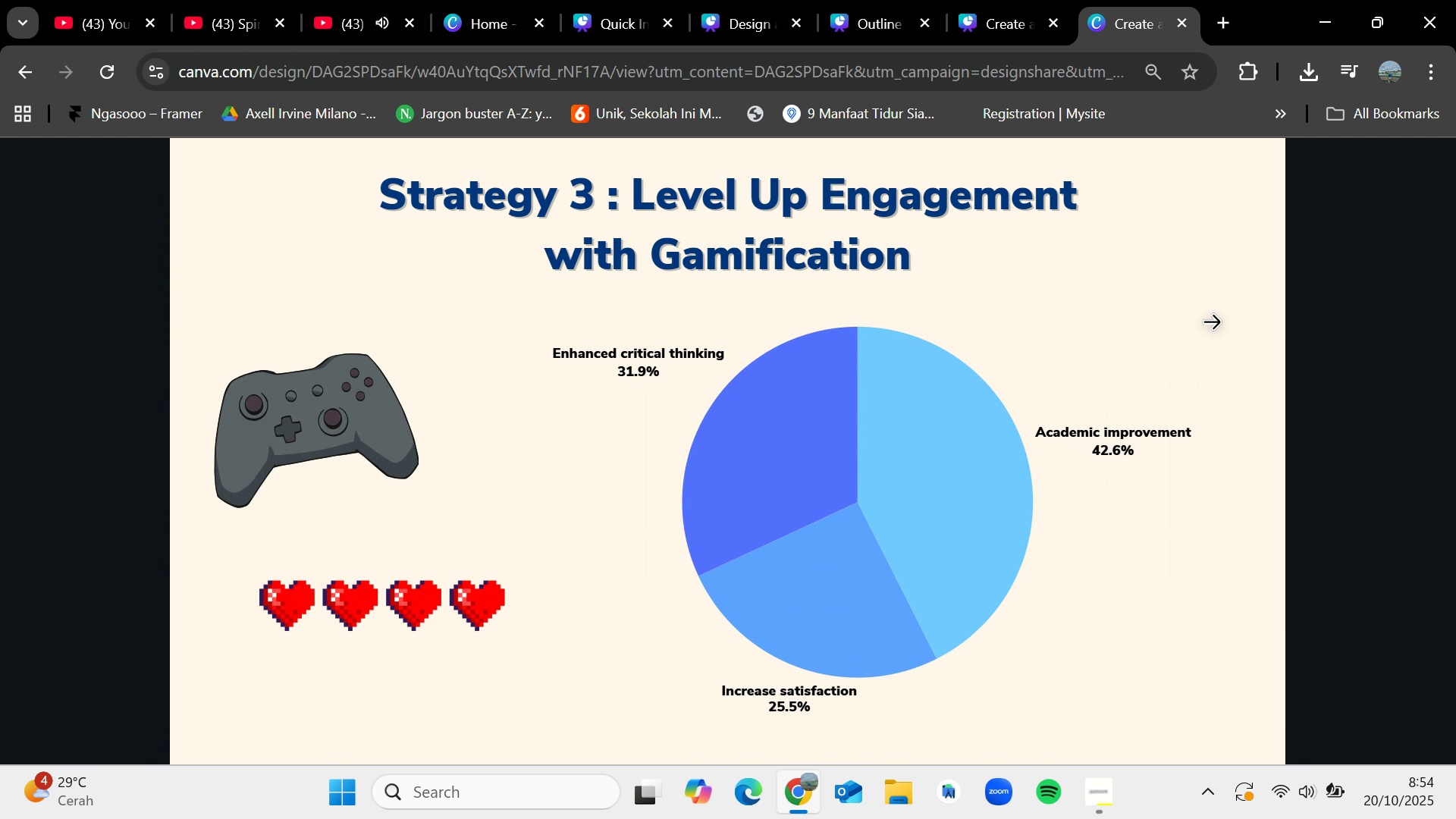 
left_click([1181, 26])
 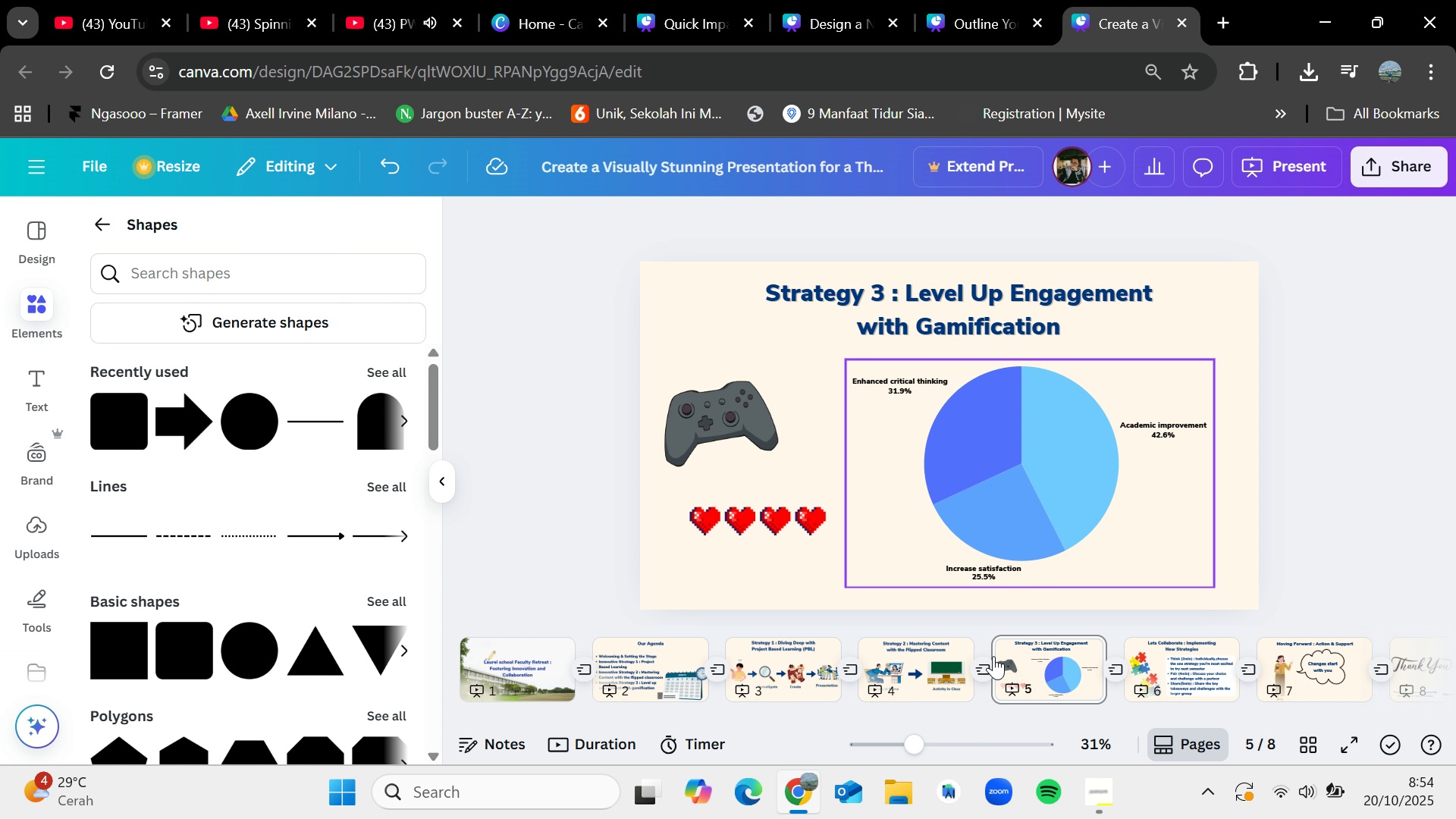 
left_click([940, 671])
 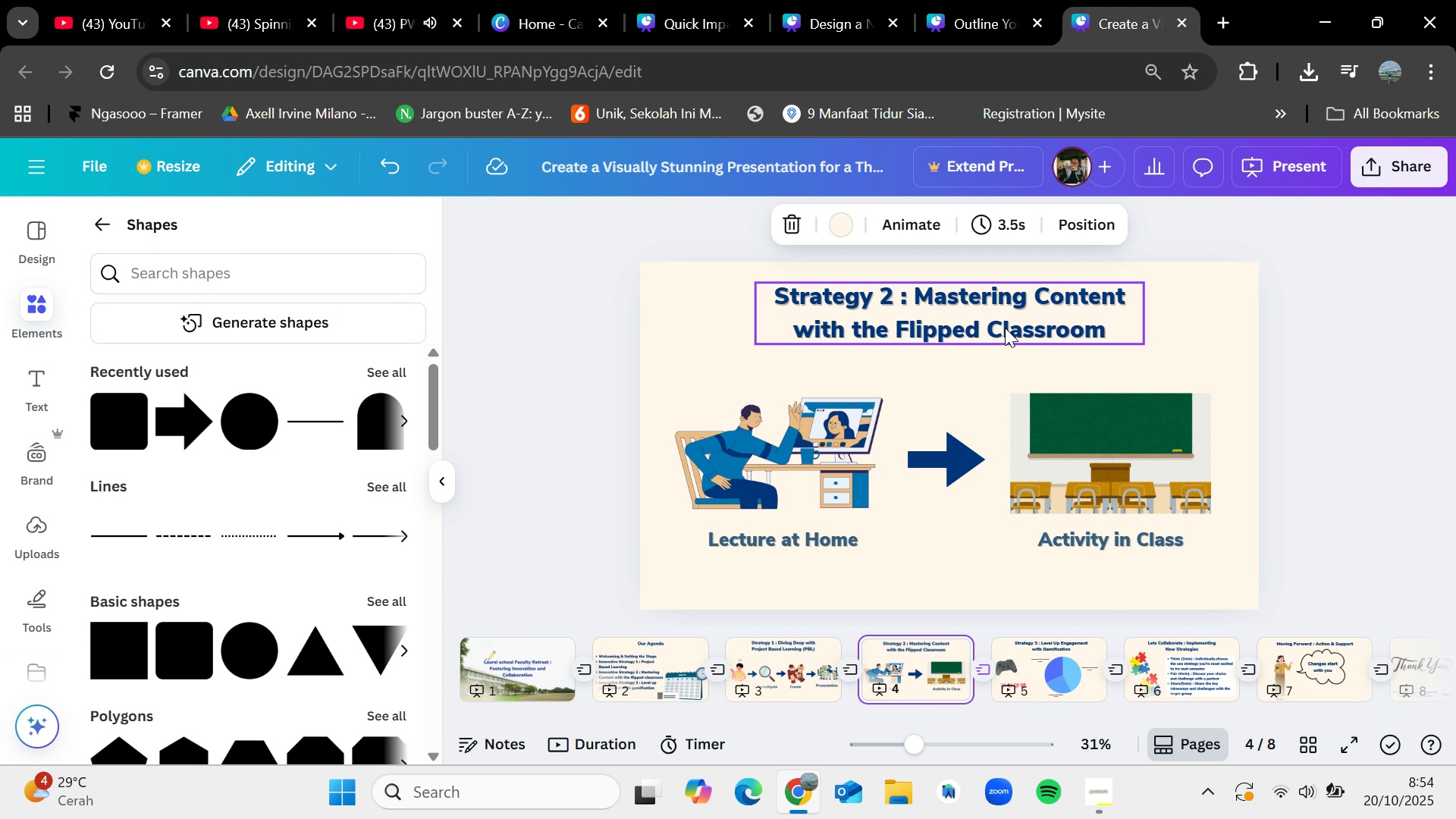 
left_click_drag(start_coordinate=[1003, 323], to_coordinate=[1007, 321])
 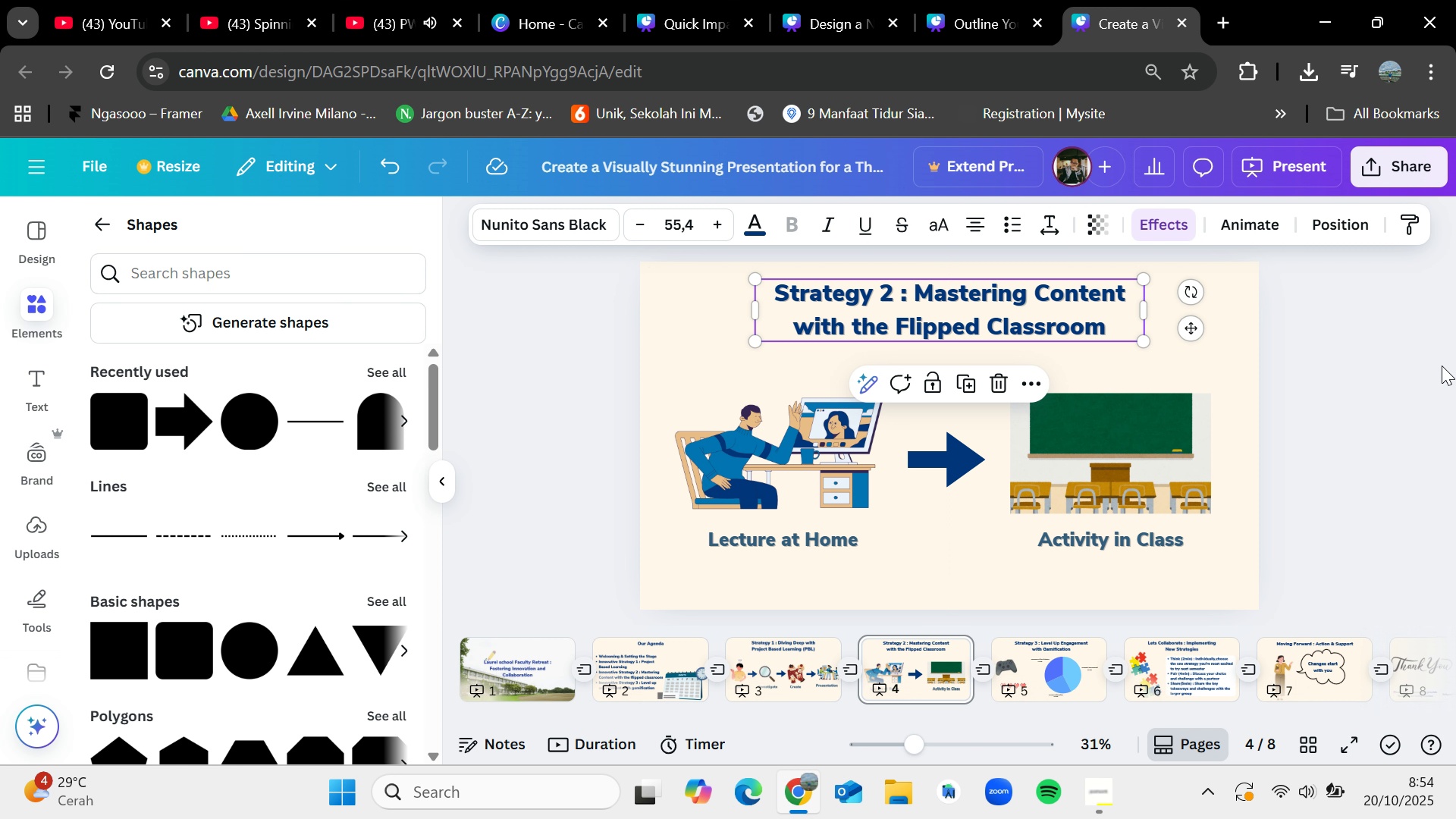 
left_click([1442, 366])
 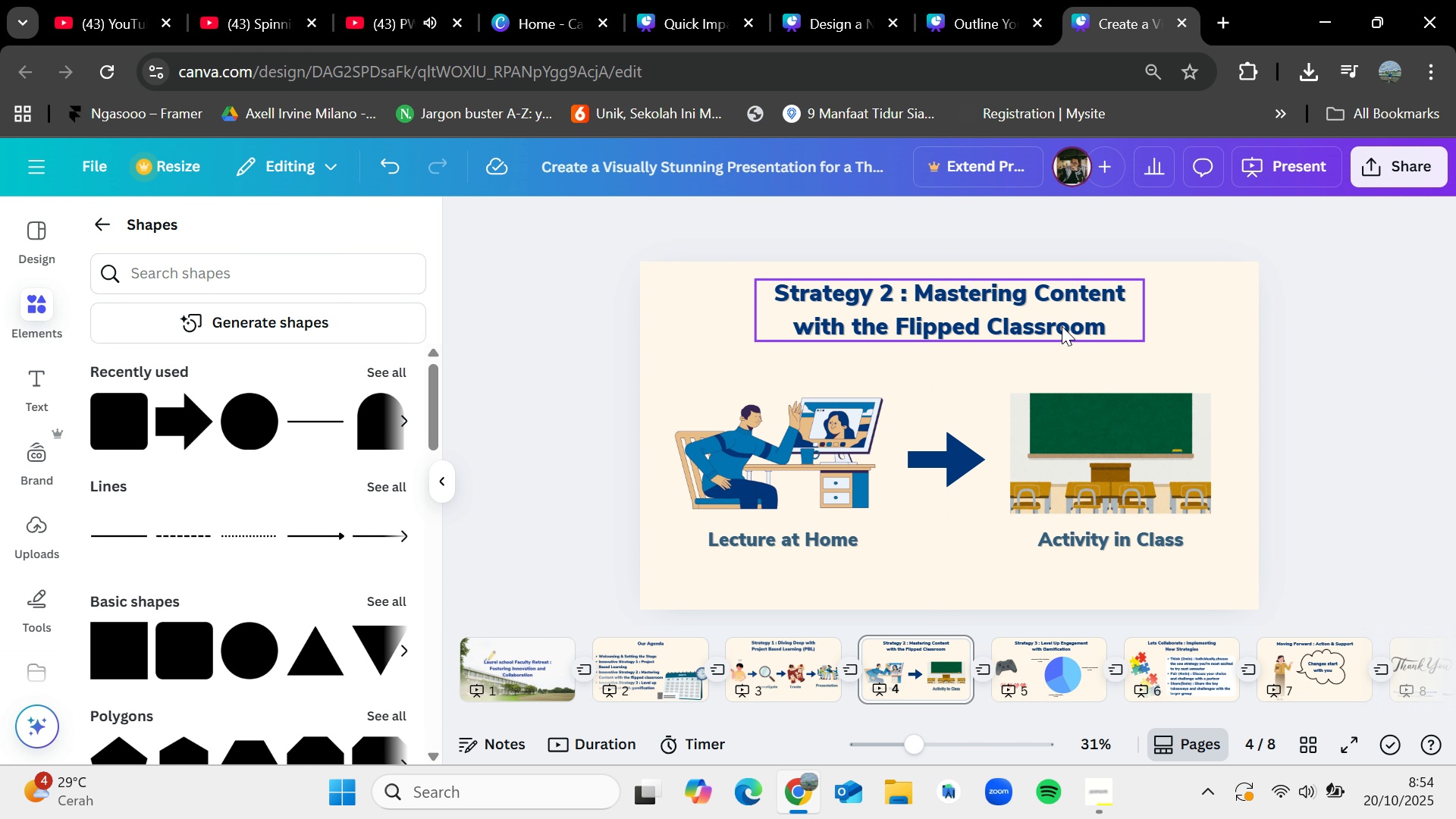 
left_click_drag(start_coordinate=[1062, 326], to_coordinate=[1074, 325])
 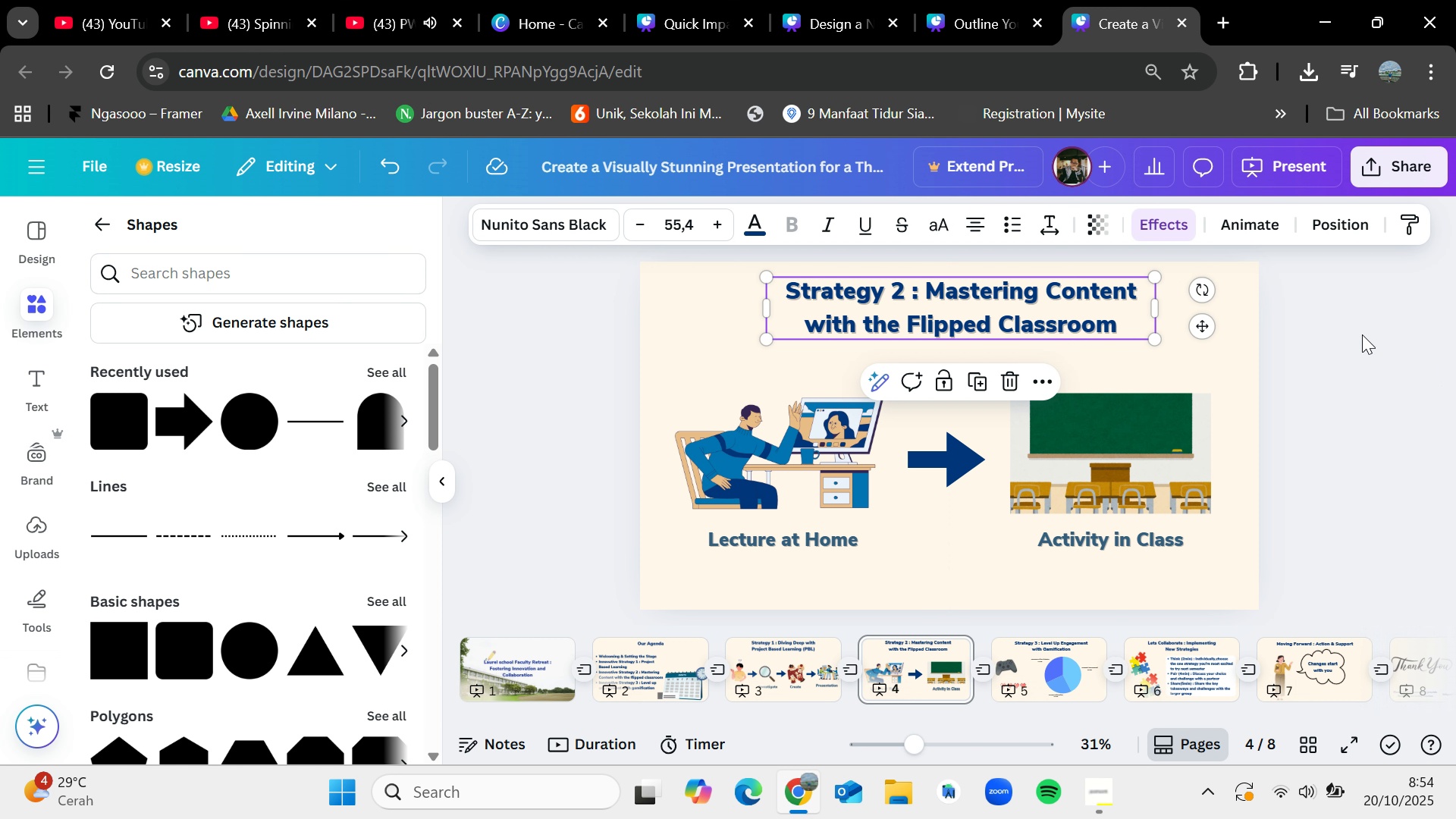 
left_click([1362, 334])
 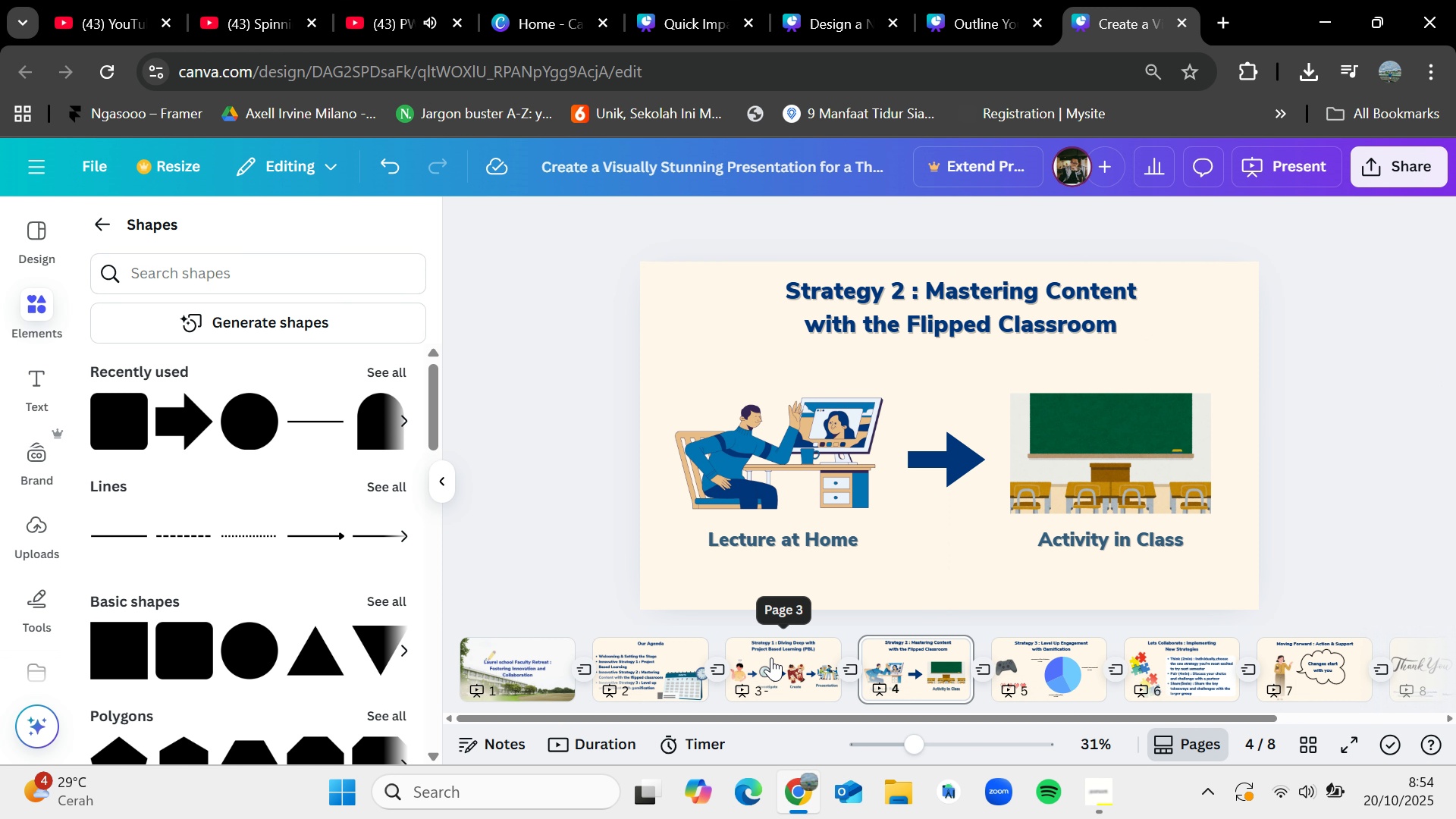 
left_click([771, 657])
 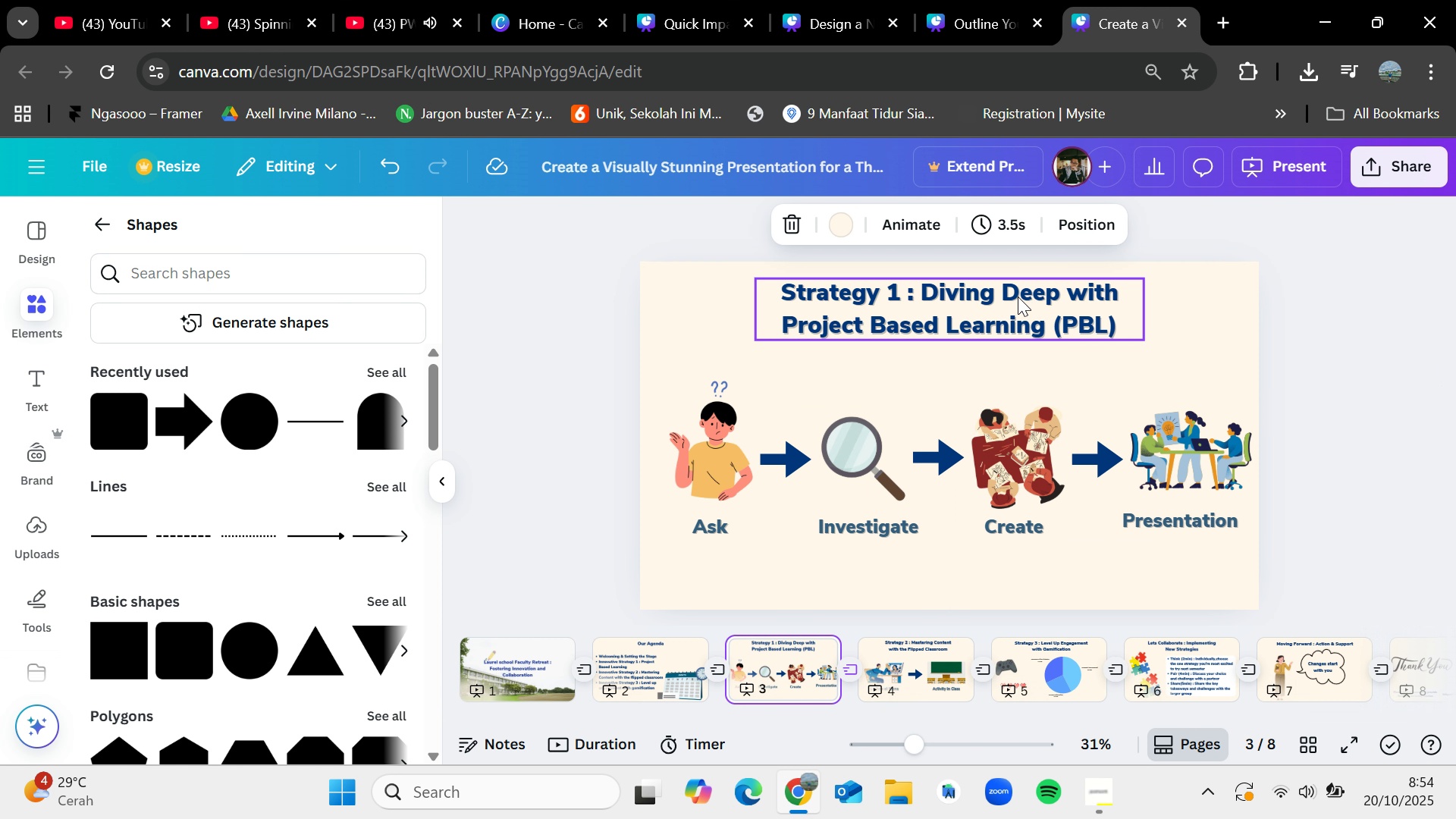 
left_click_drag(start_coordinate=[1018, 297], to_coordinate=[1027, 297])
 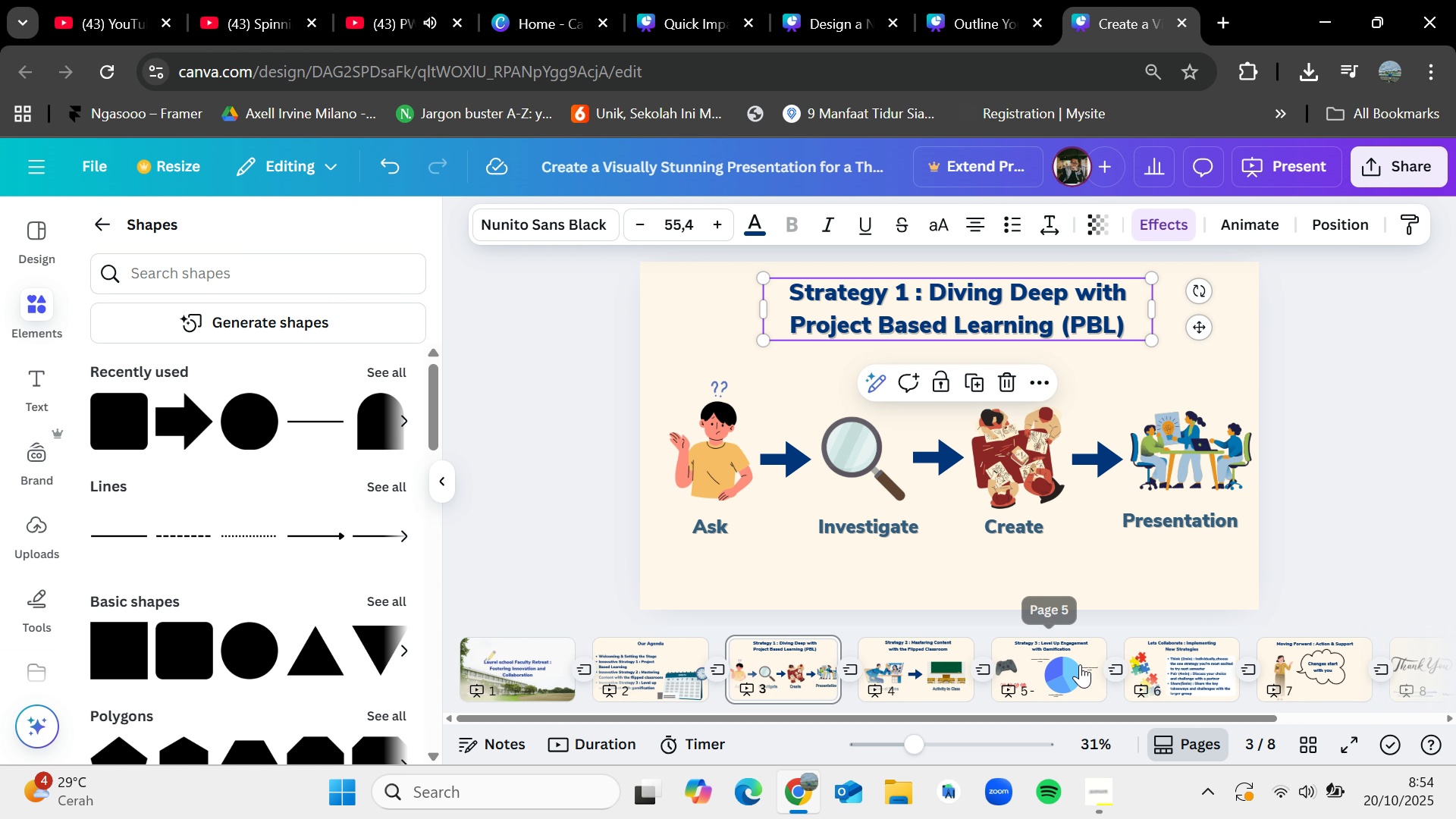 
left_click([1080, 664])
 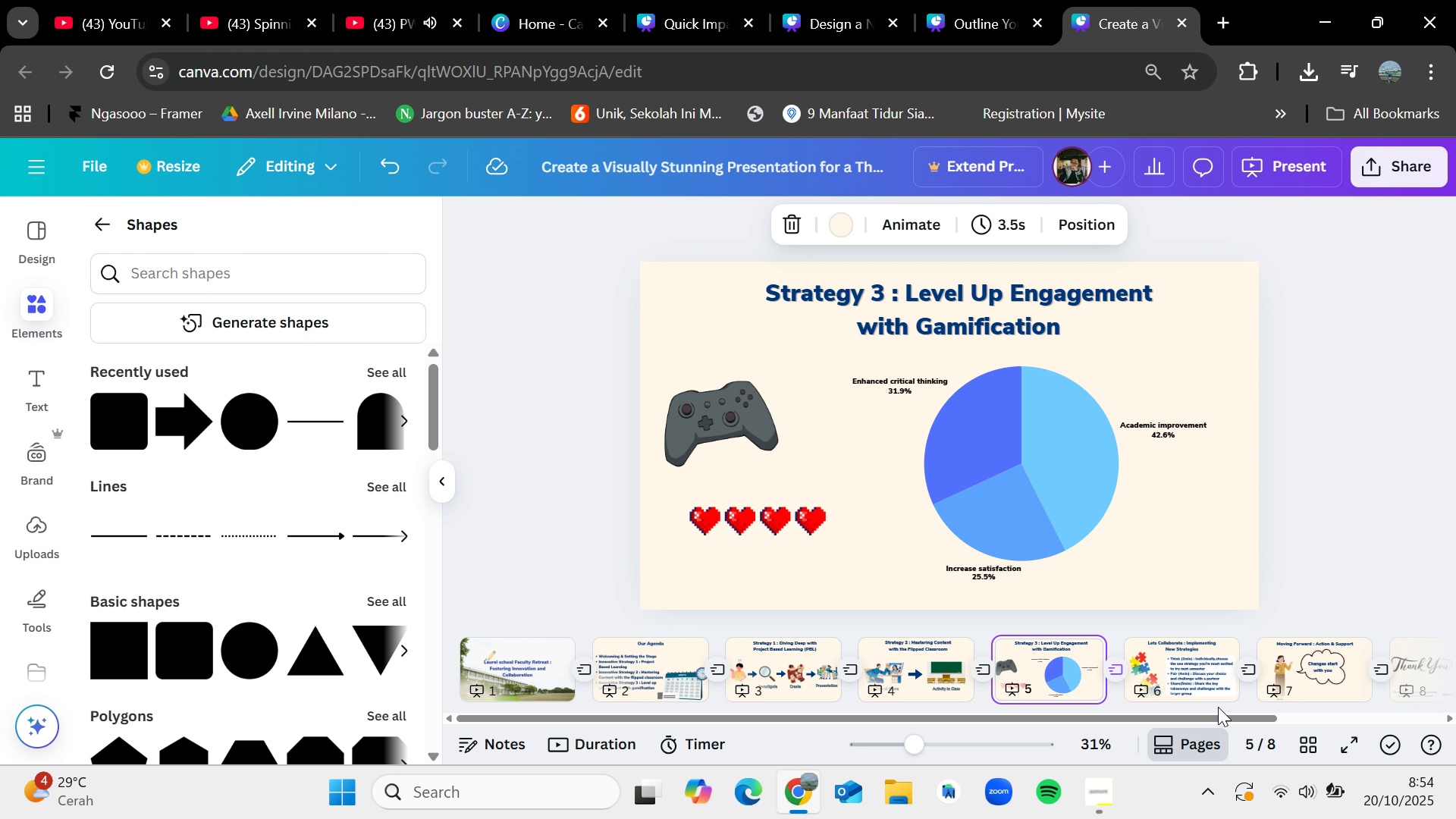 
left_click([1185, 661])
 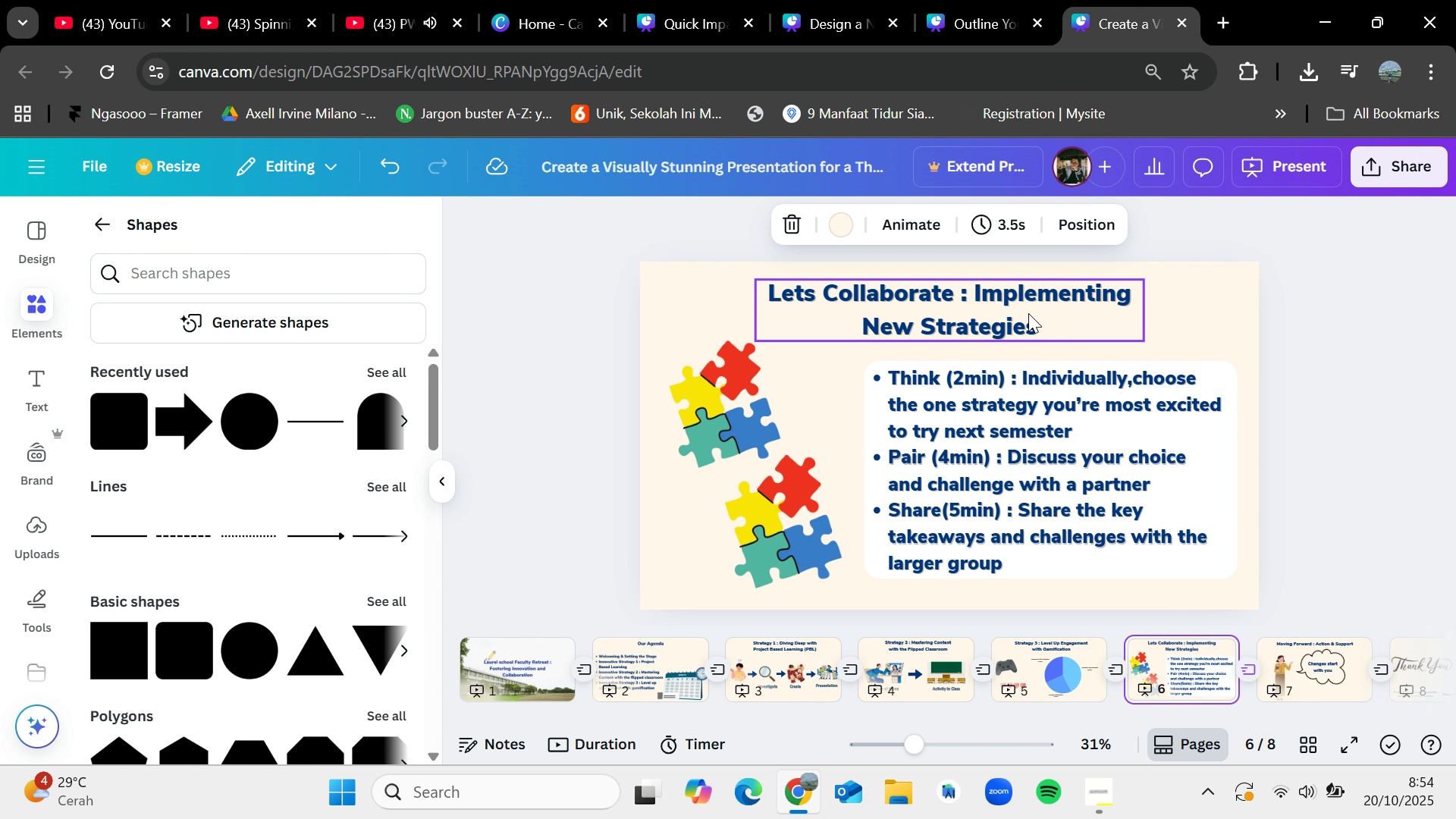 
left_click_drag(start_coordinate=[1021, 312], to_coordinate=[1029, 309])
 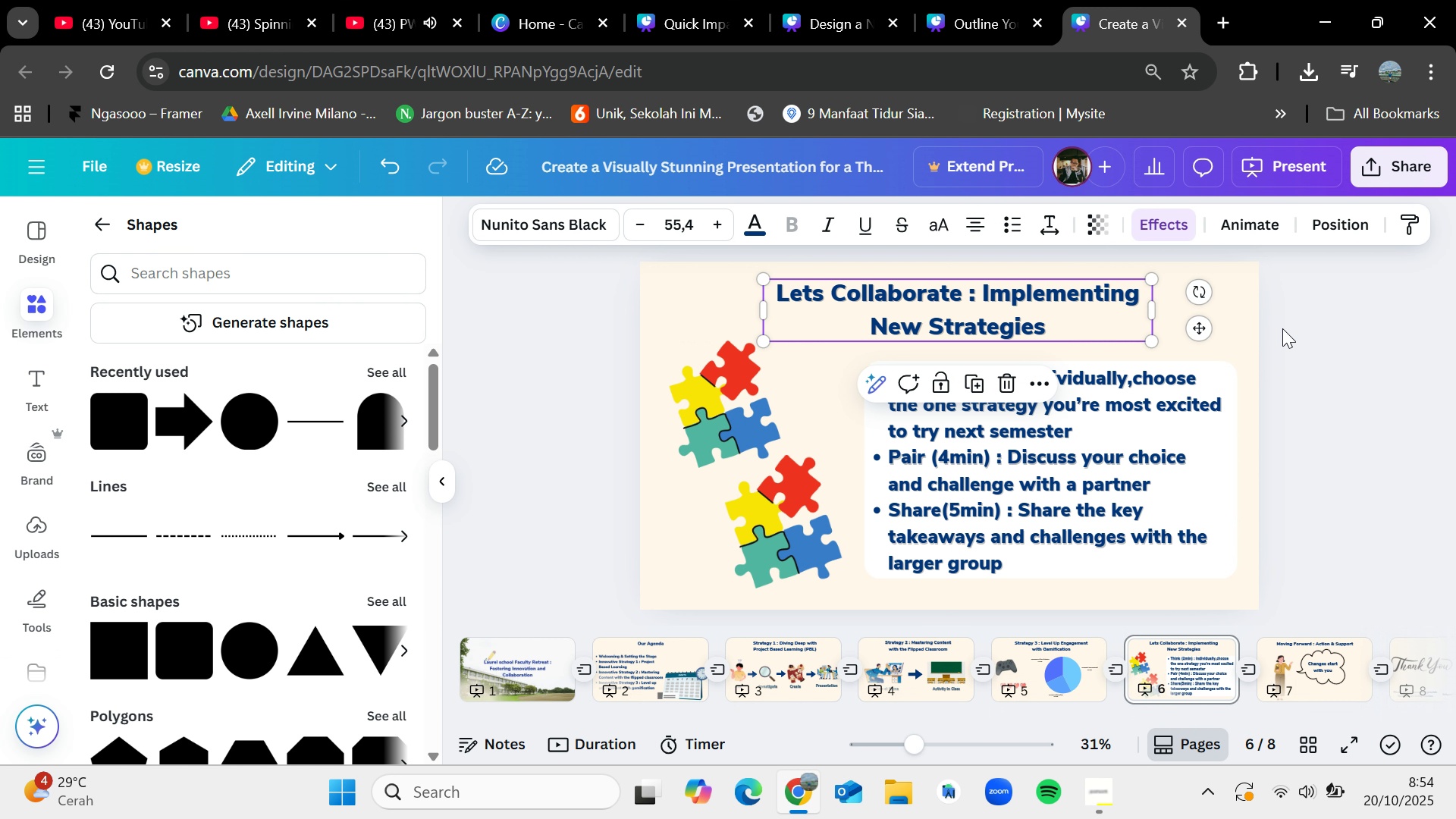 
left_click([1285, 328])
 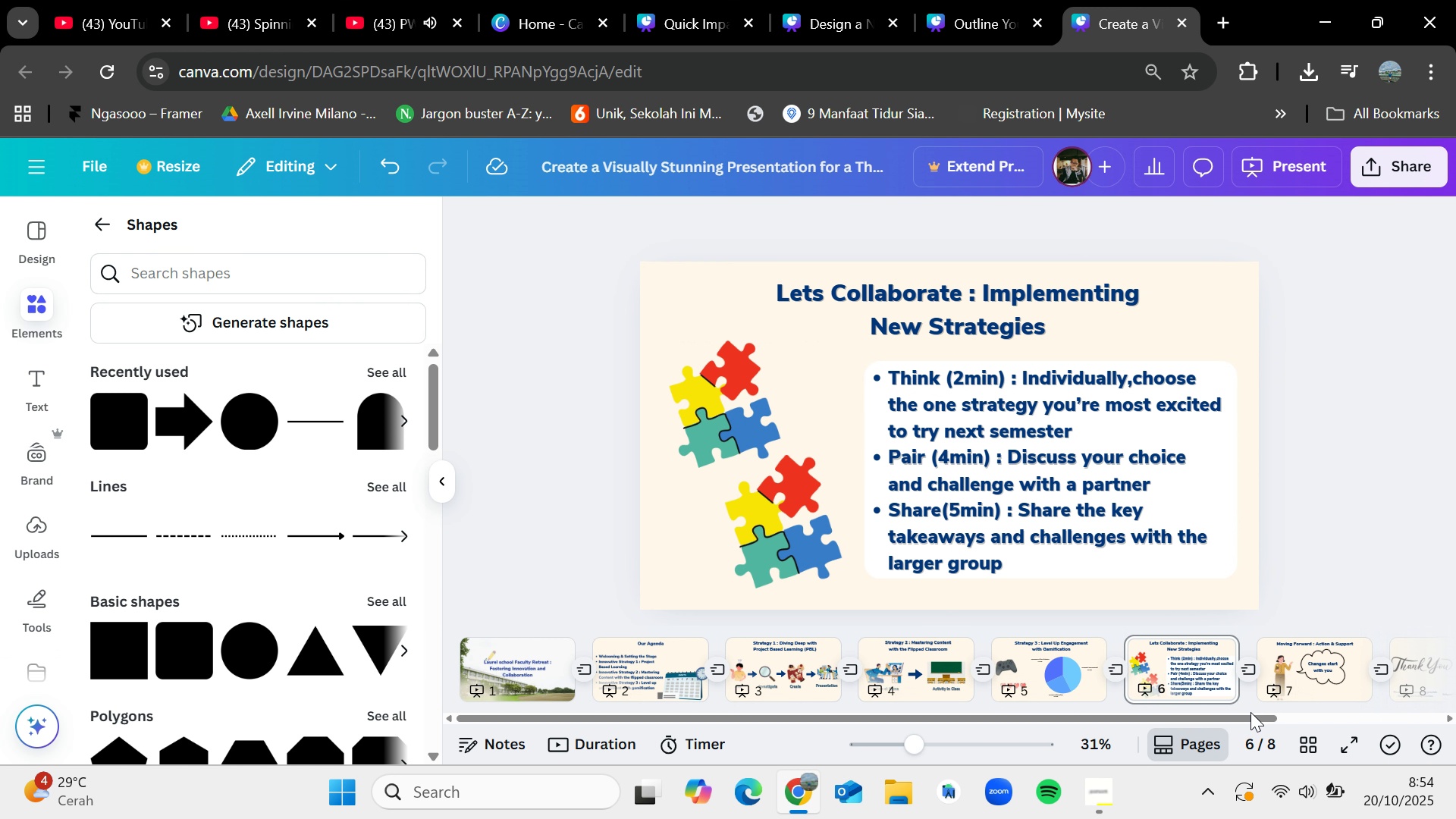 
left_click_drag(start_coordinate=[1250, 716], to_coordinate=[918, 735])
 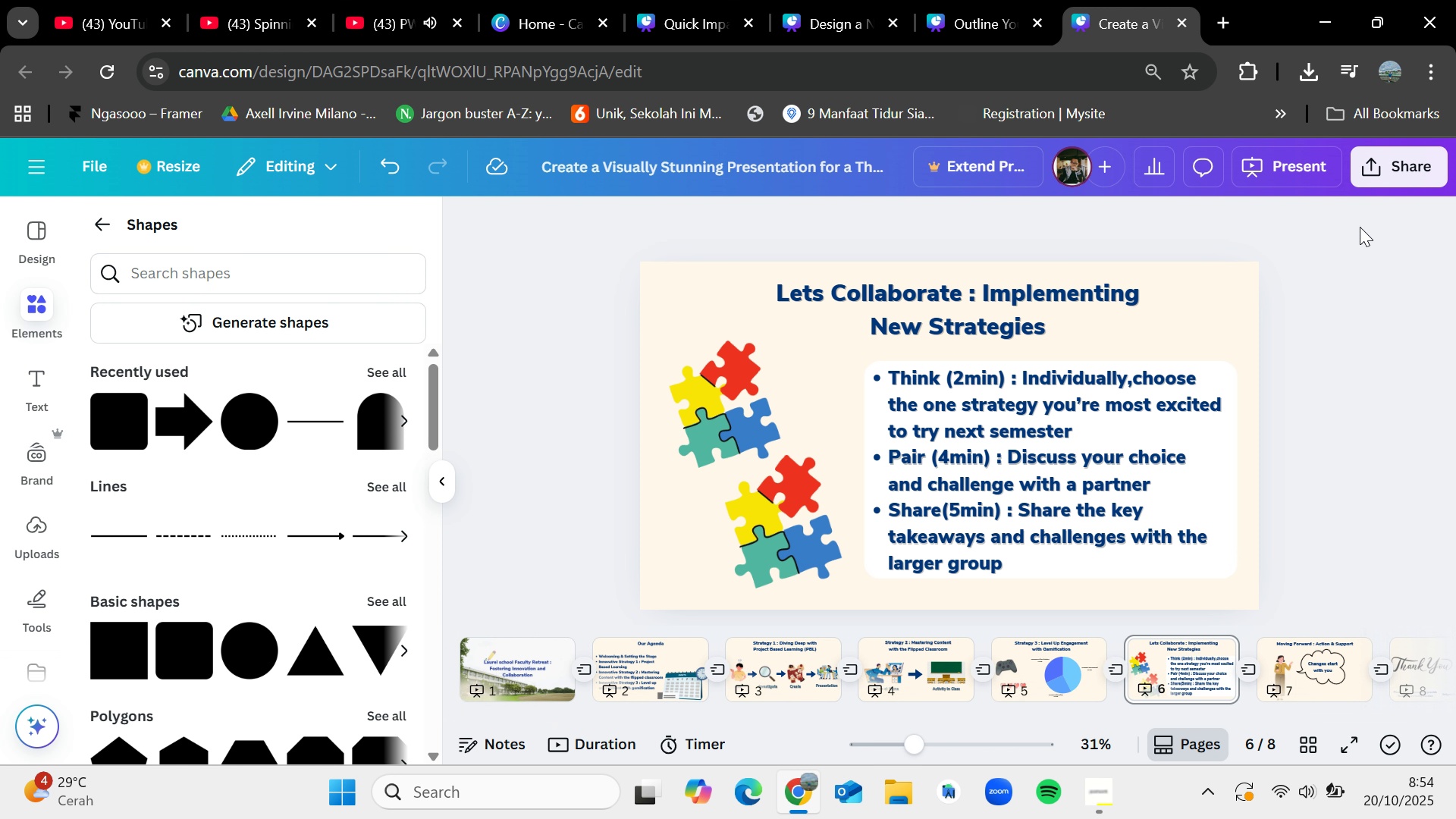 
mouse_move([1103, 792])